 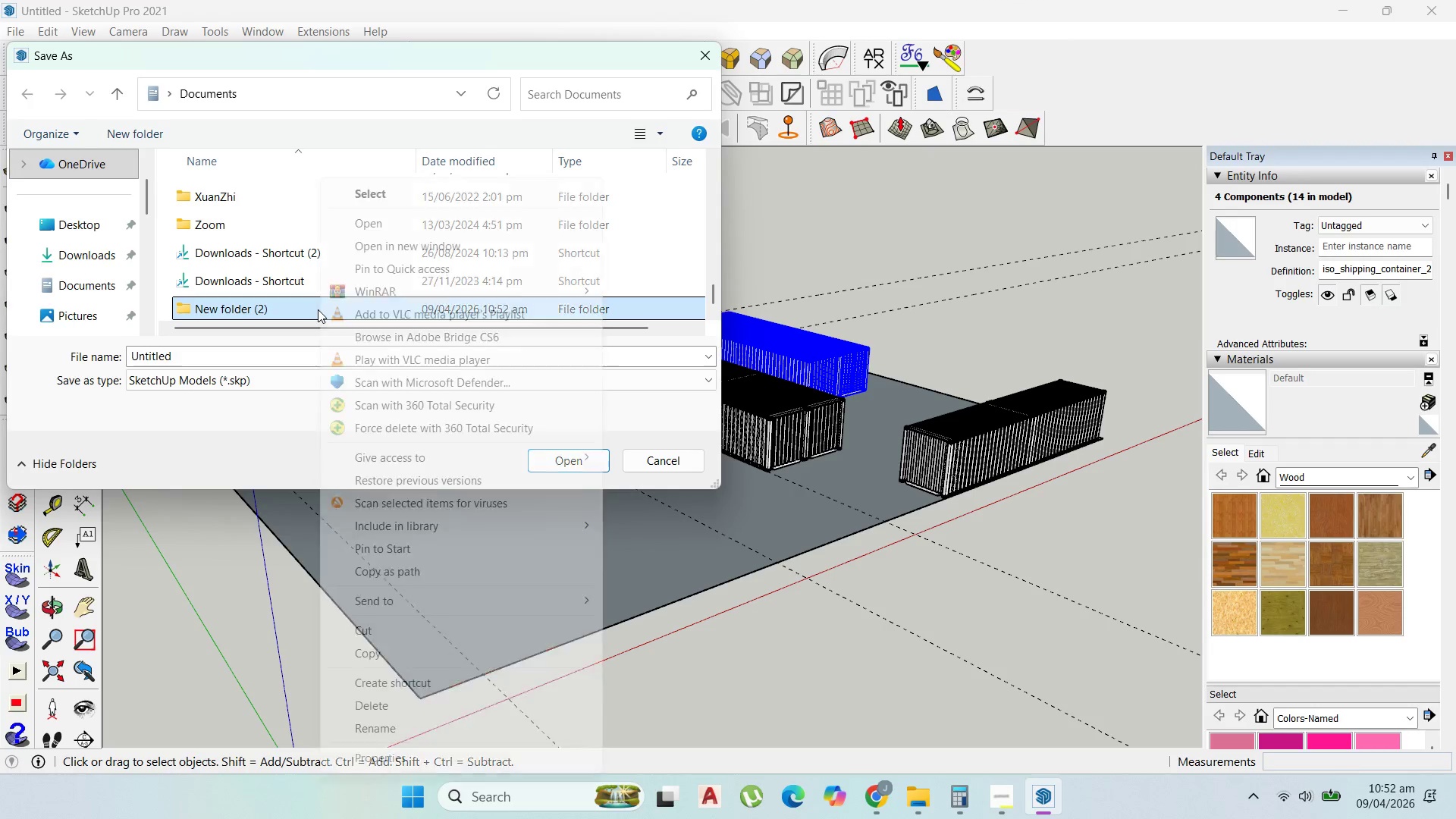 
key(Control+V)
 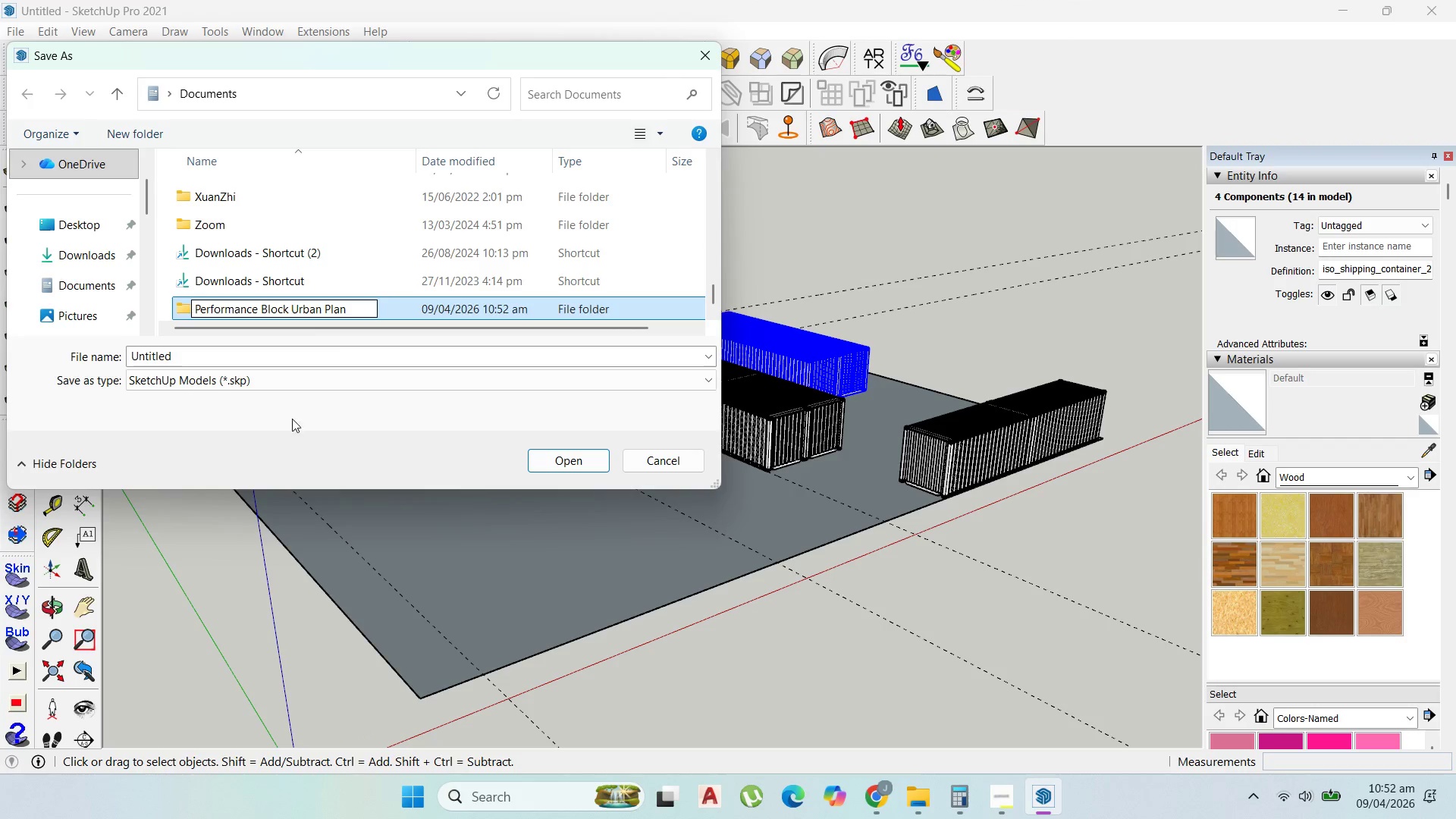 
left_click_drag(start_coordinate=[307, 433], to_coordinate=[295, 369])
 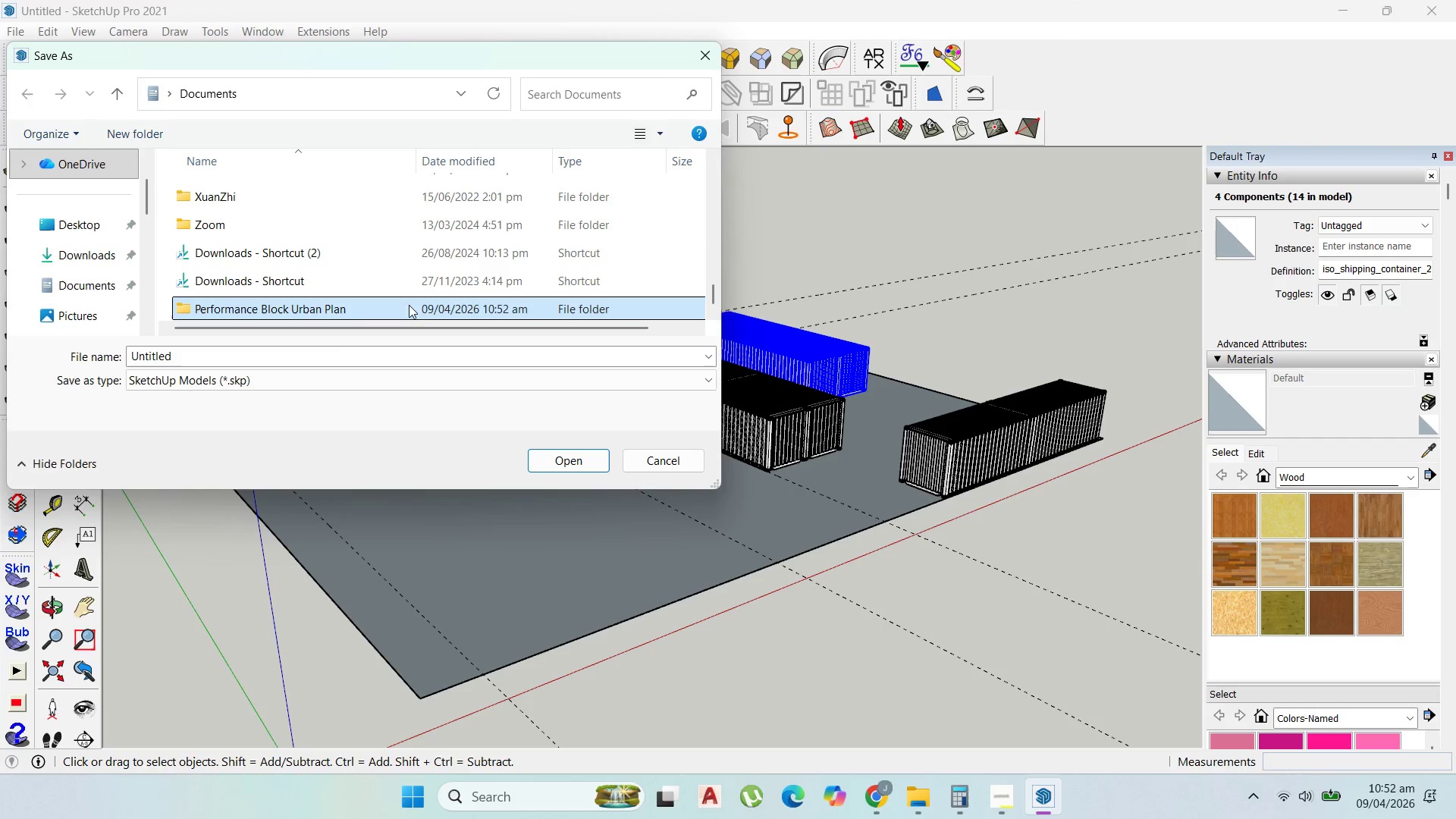 
left_click([410, 310])
 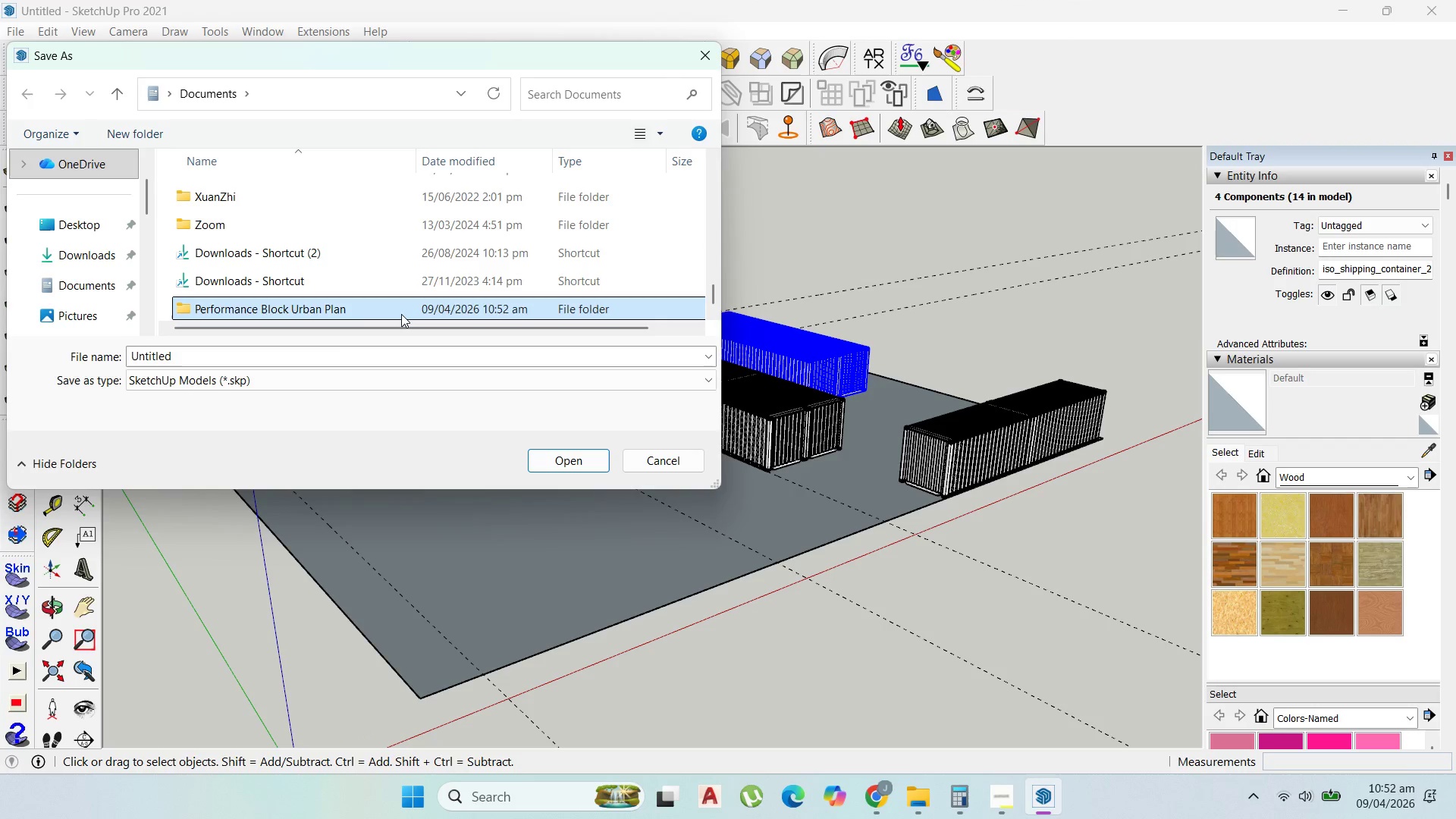 
double_click([401, 314])
 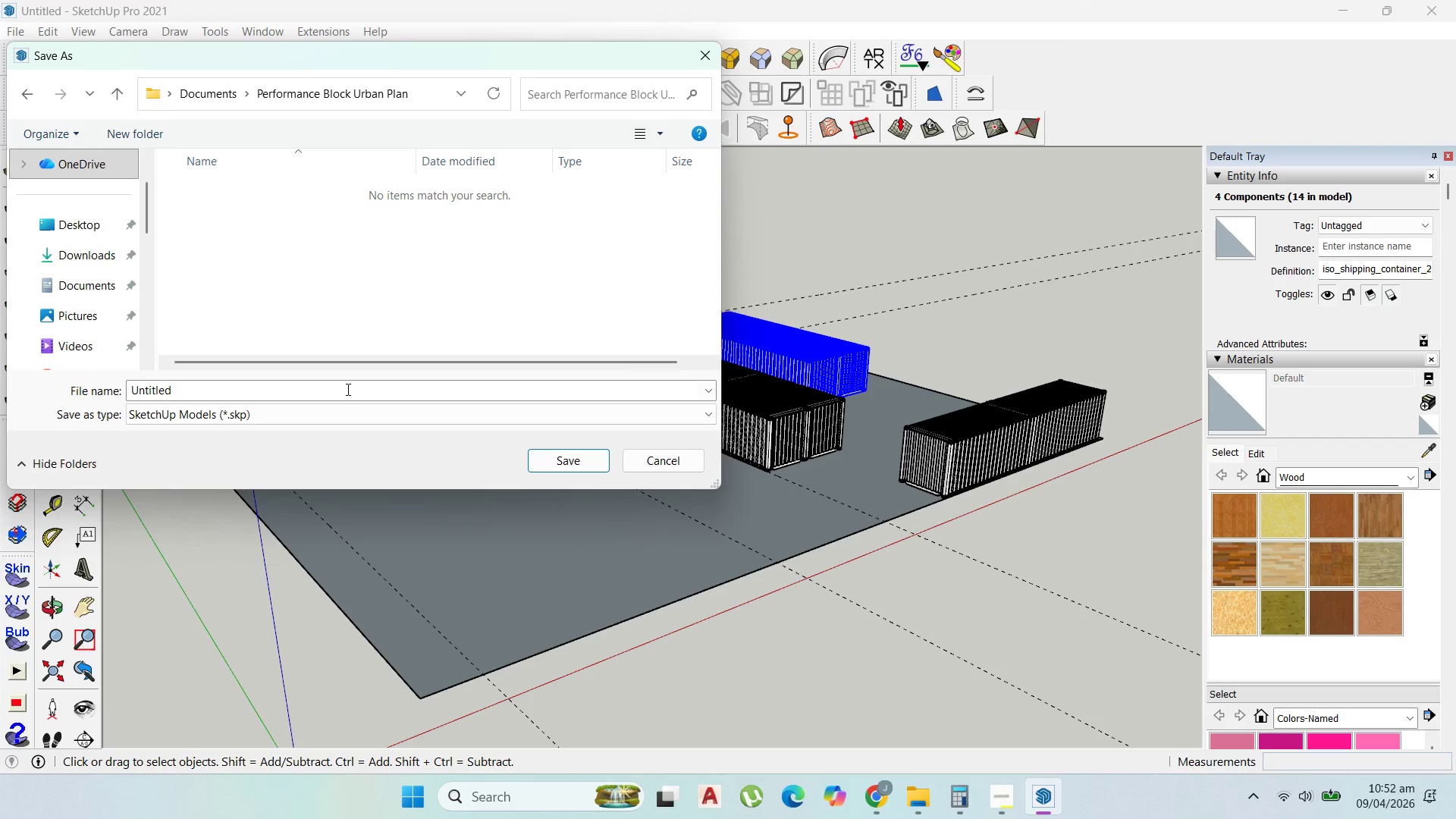 
left_click([344, 395])
 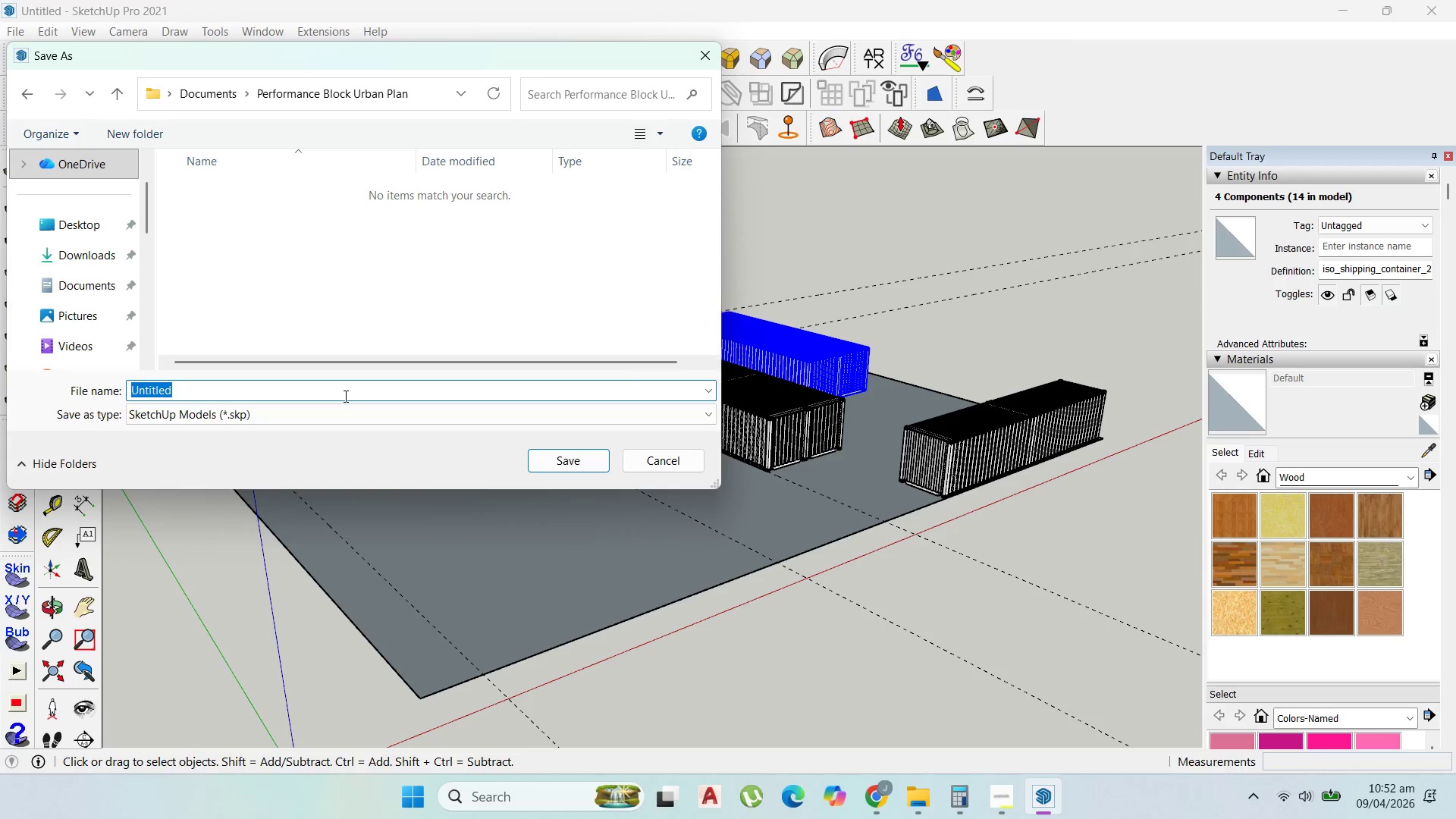 
type(04-09-26)
 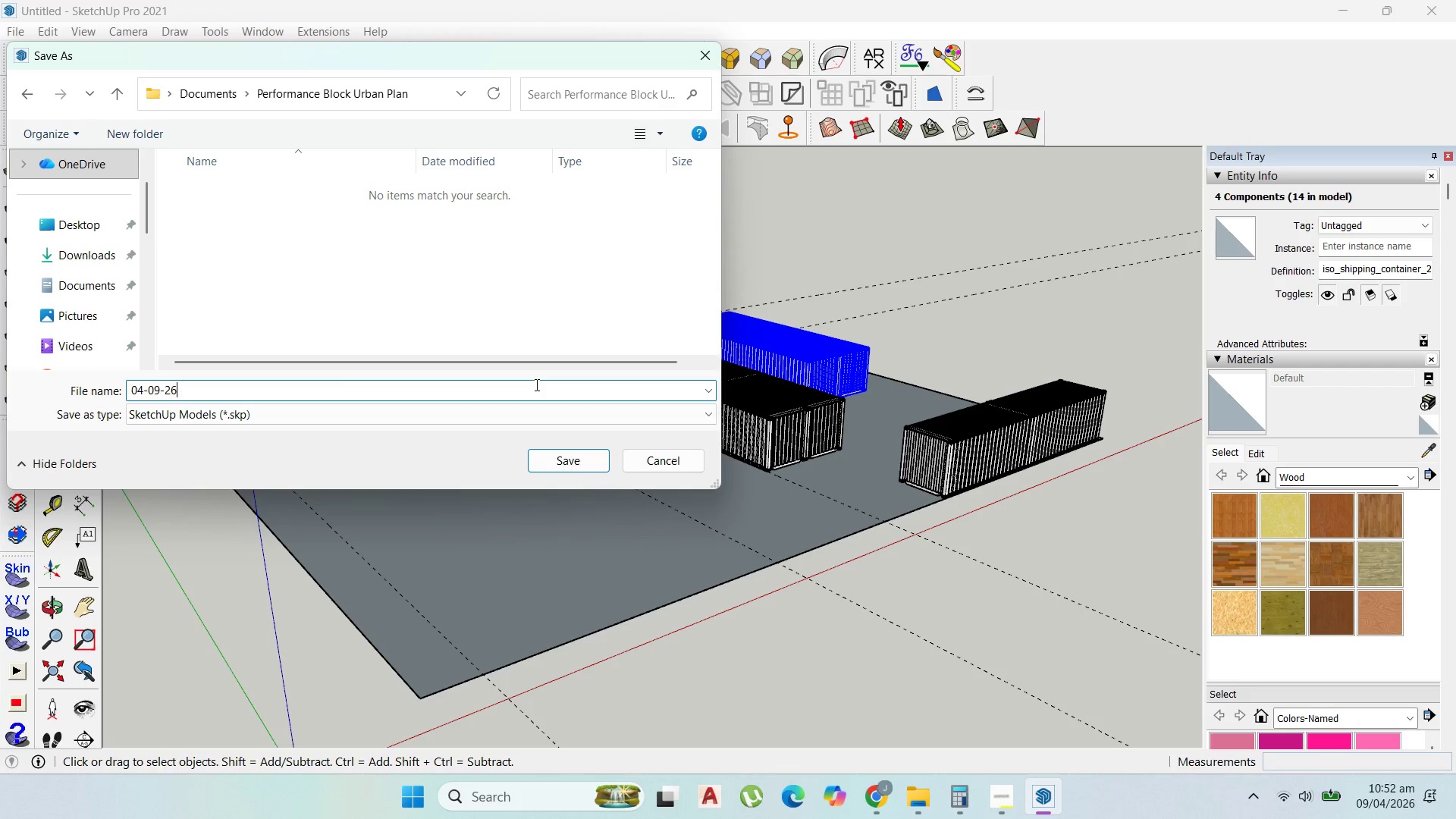 
type( performance)
 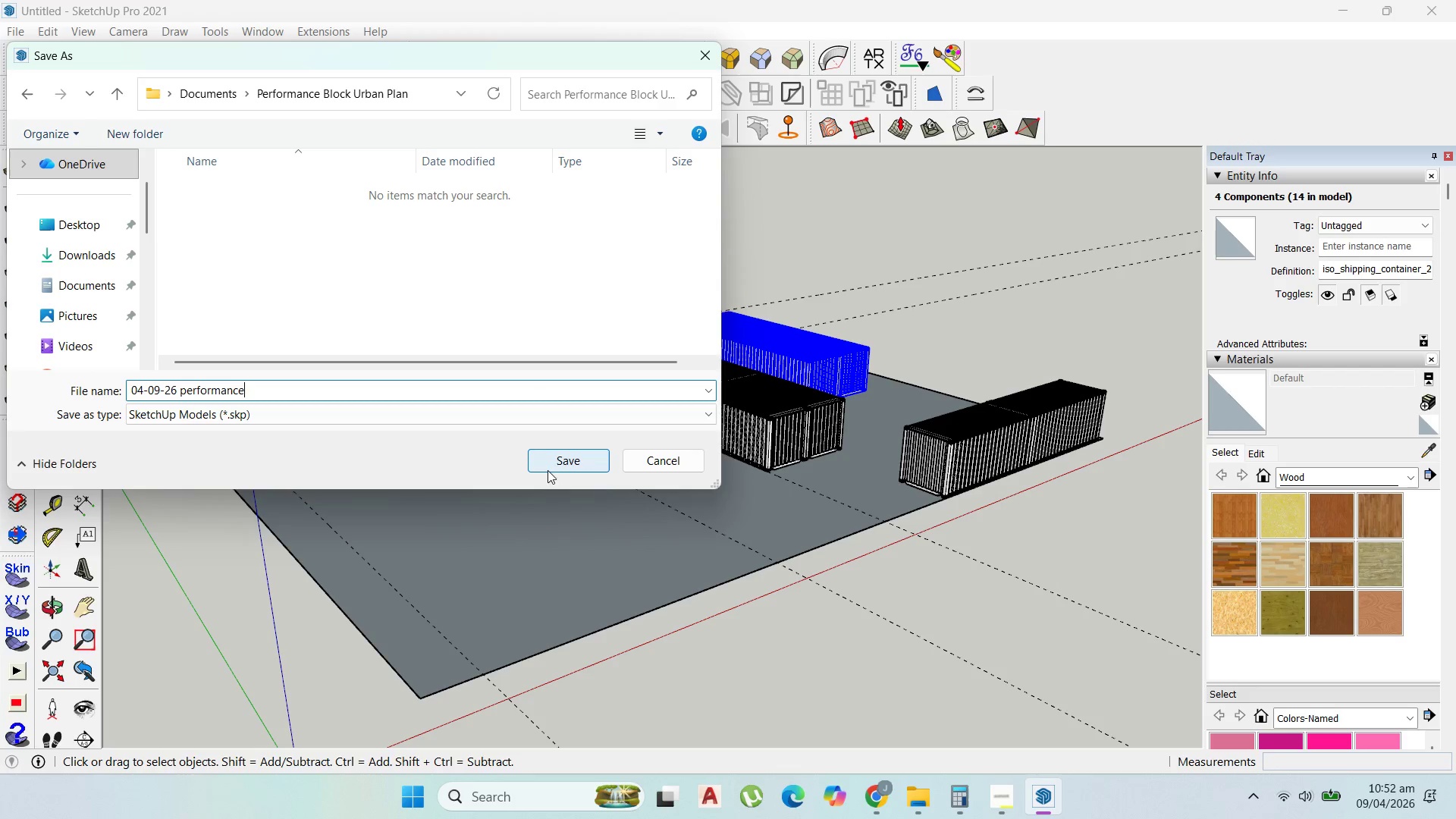 
left_click([560, 464])
 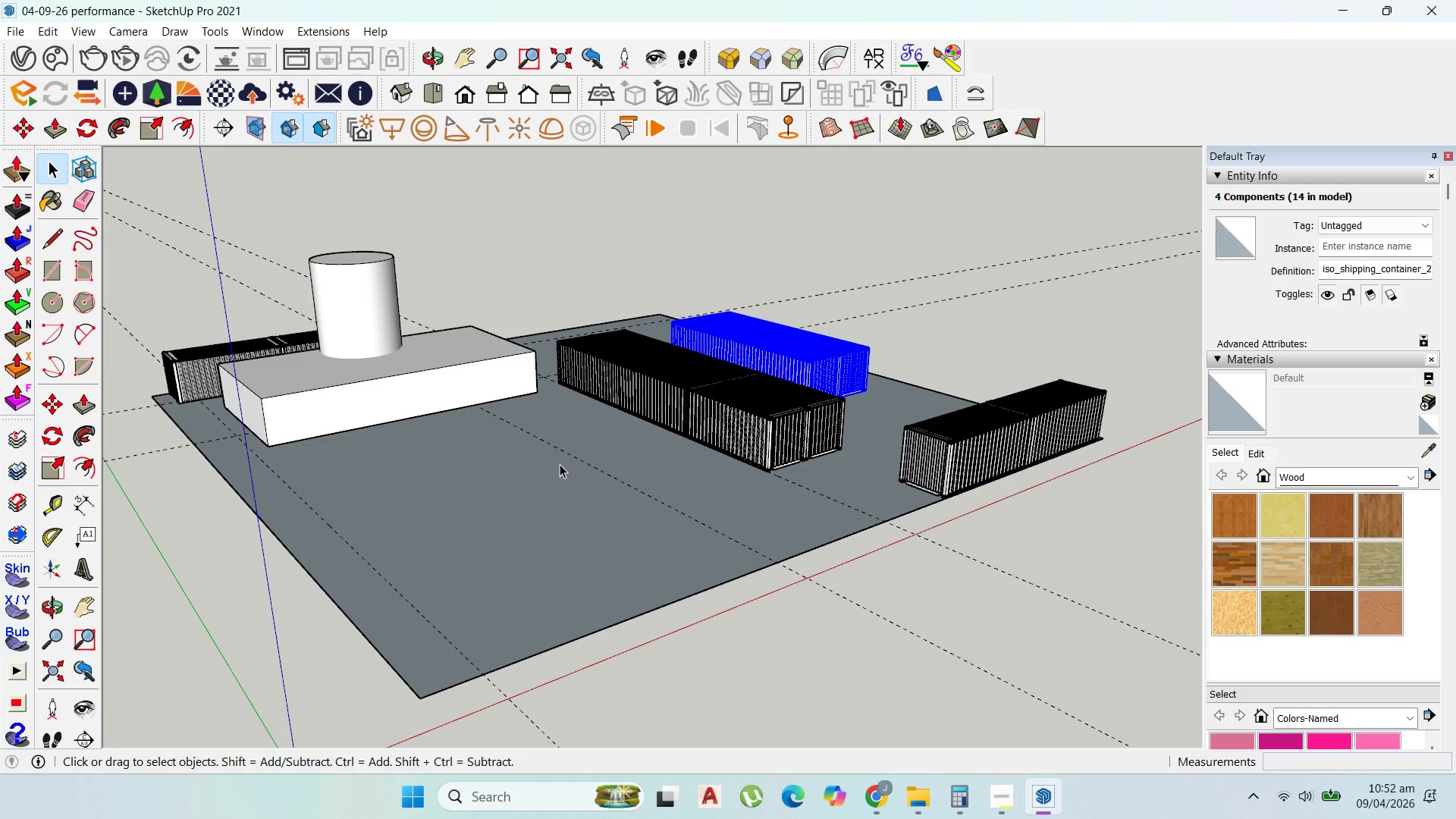 
left_click([380, 260])
 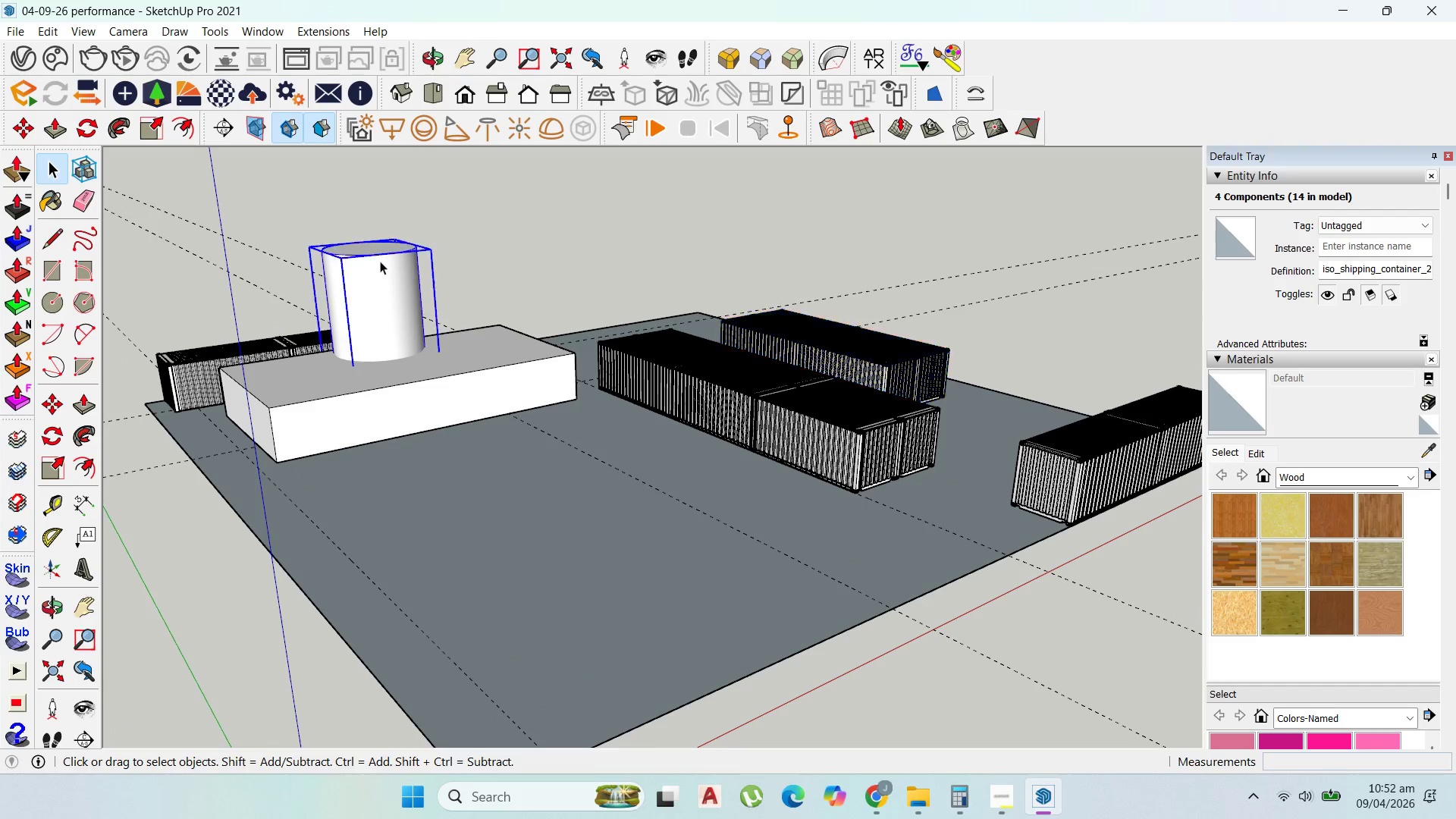 
scroll: coordinate [425, 260], scroll_direction: up, amount: 3.0
 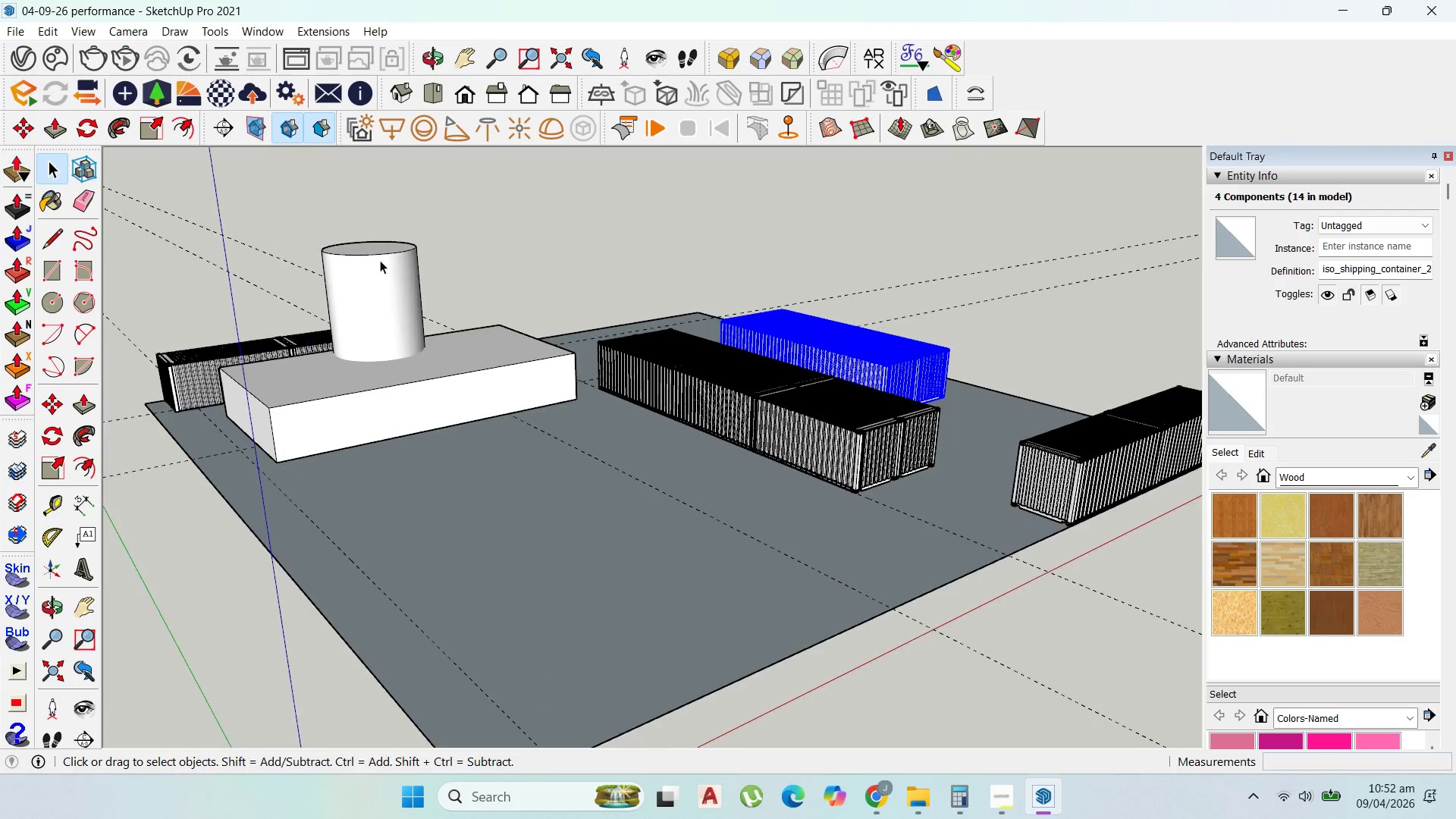 
double_click([380, 260])
 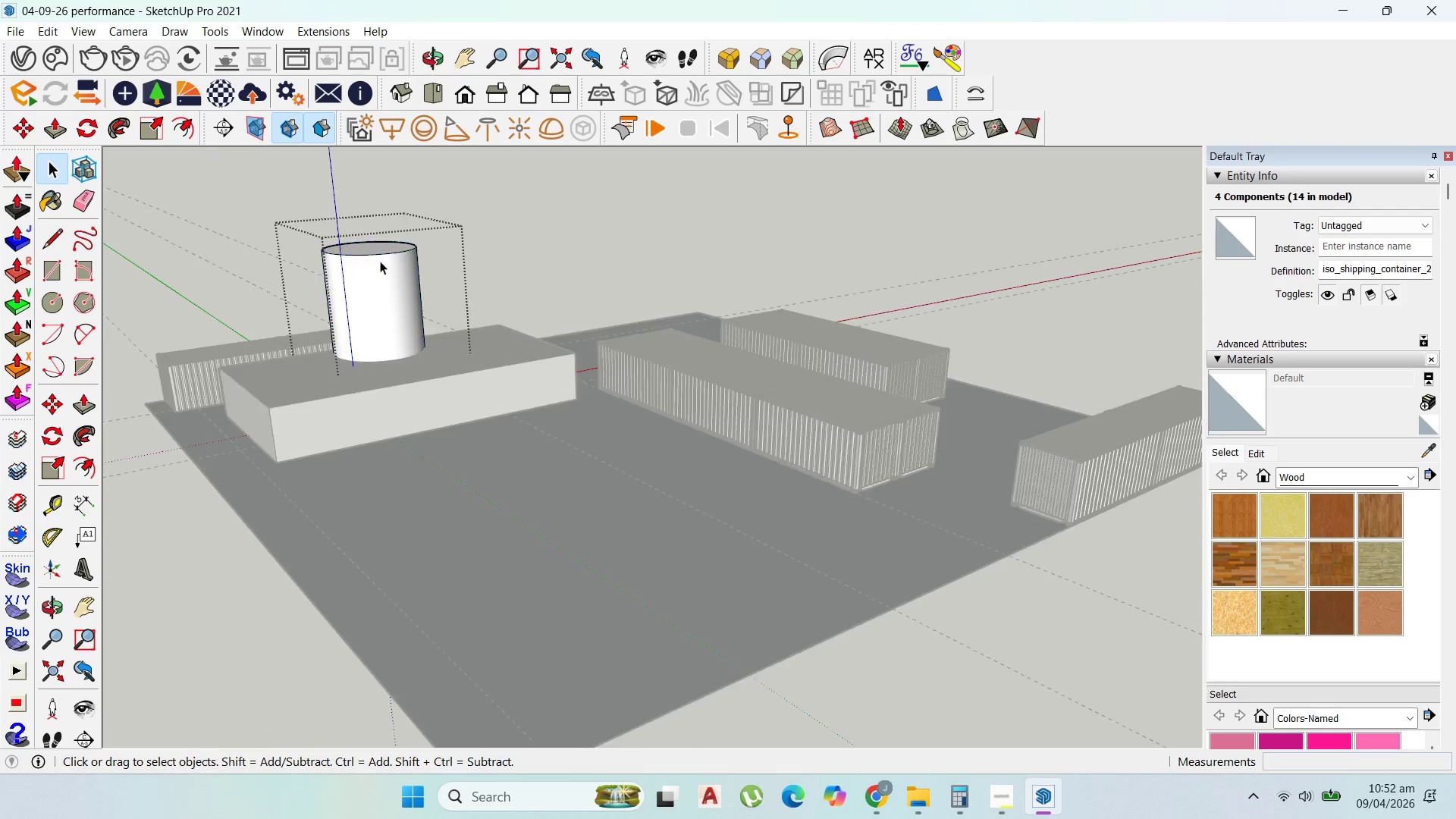 
triple_click([380, 261])
 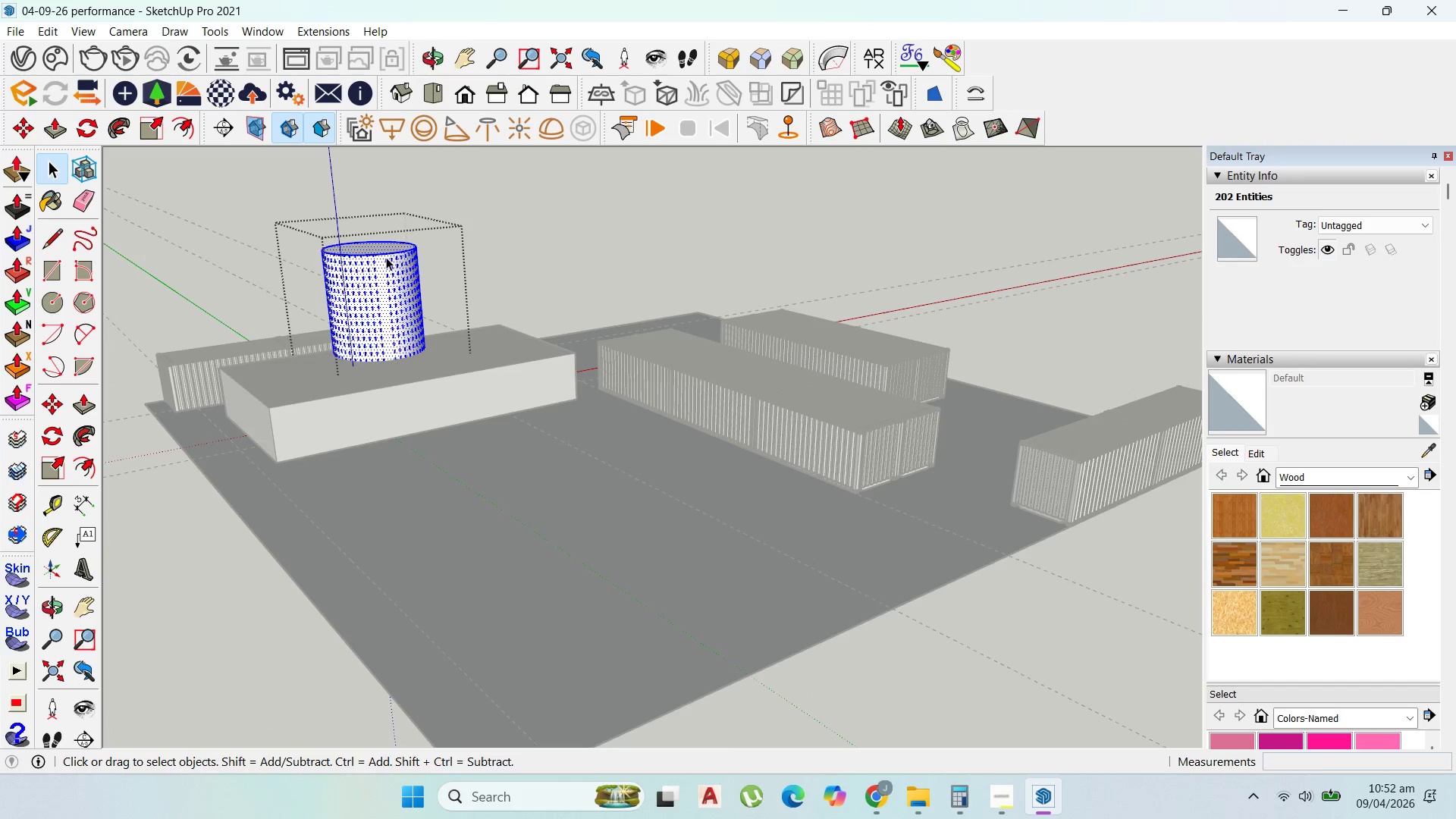 
key(P)
 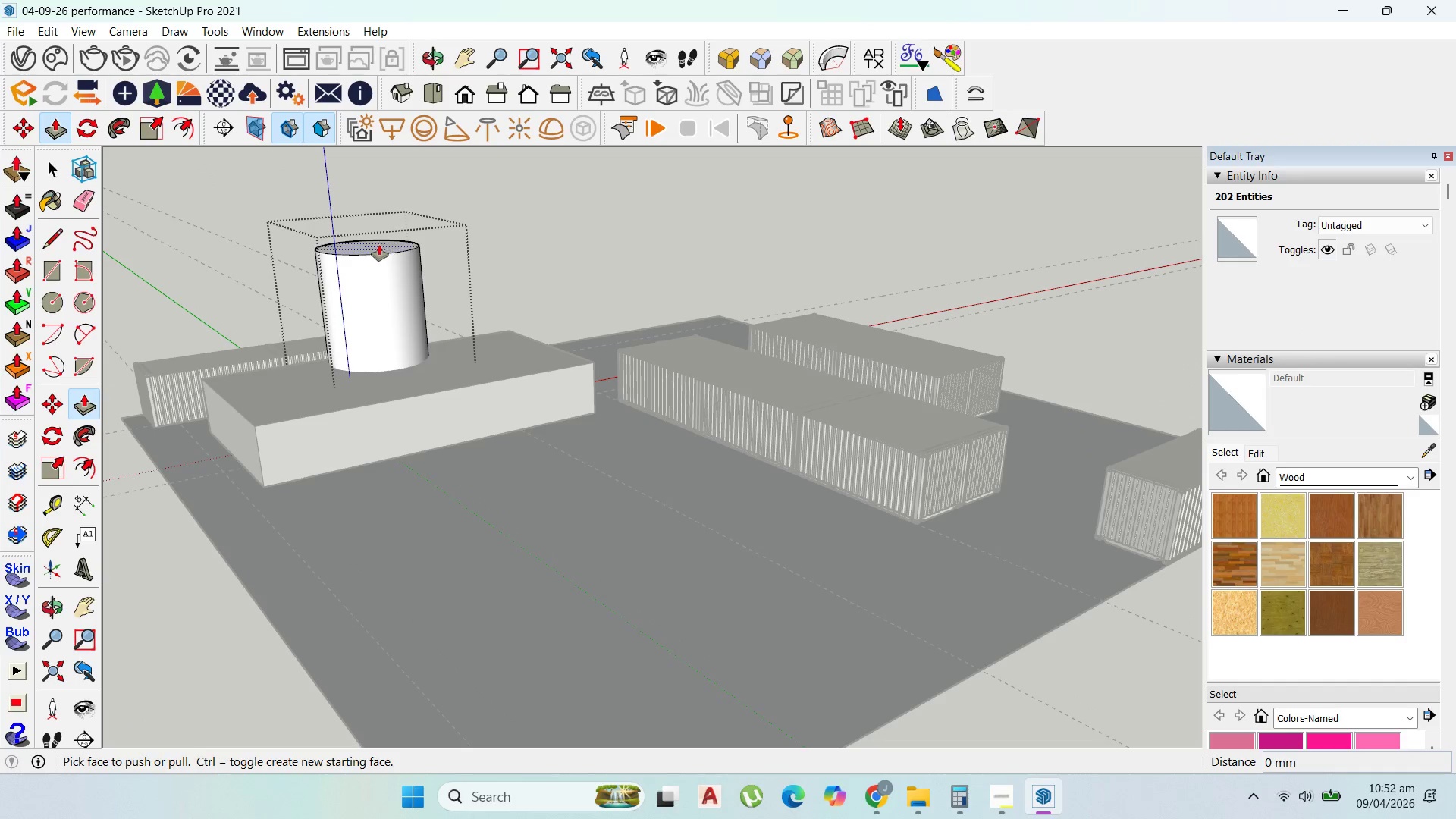 
scroll: coordinate [386, 257], scroll_direction: up, amount: 1.0
 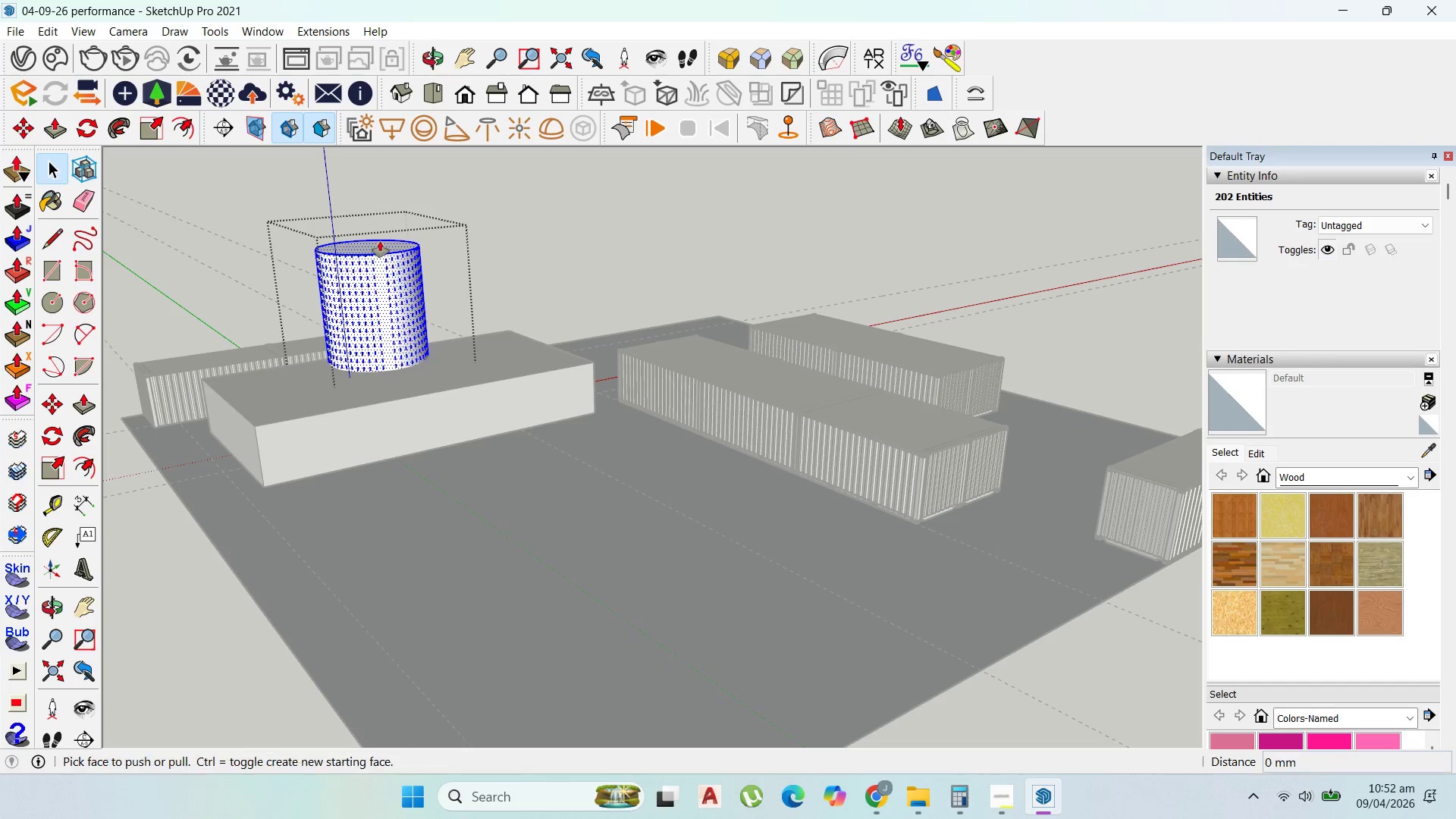 
left_click_drag(start_coordinate=[379, 246], to_coordinate=[394, 278])
 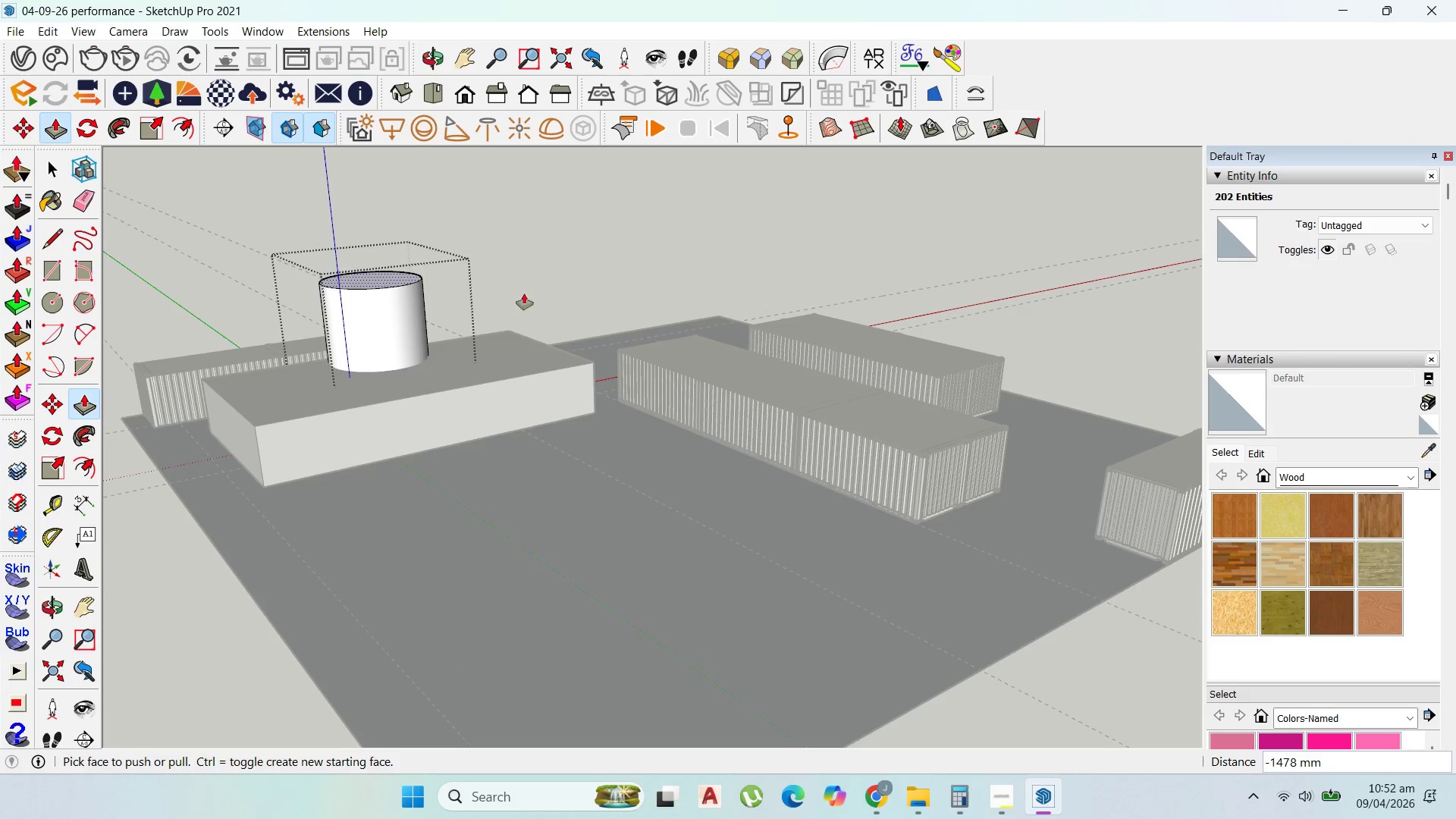 
scroll: coordinate [548, 305], scroll_direction: down, amount: 3.0
 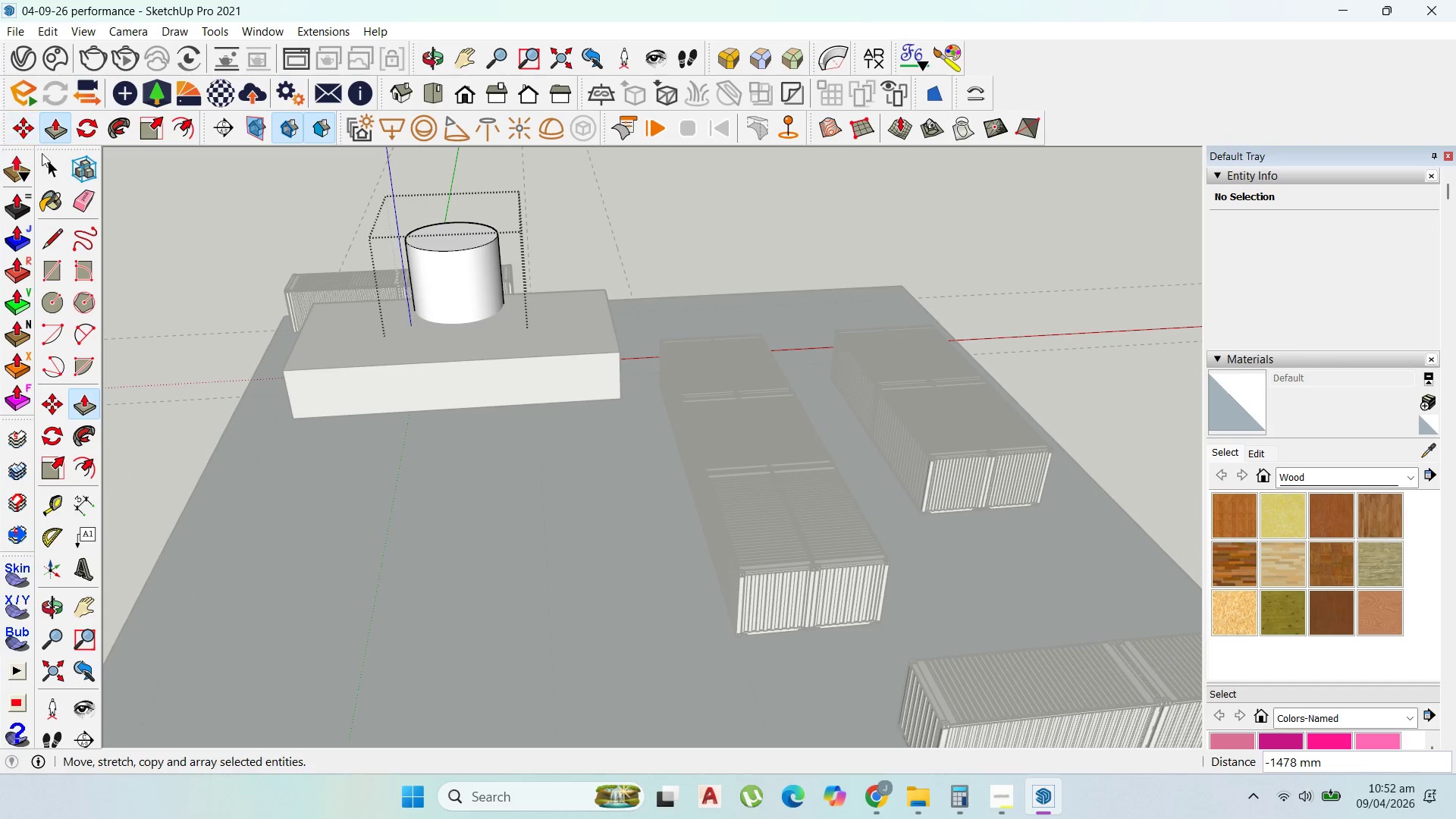 
left_click([49, 163])
 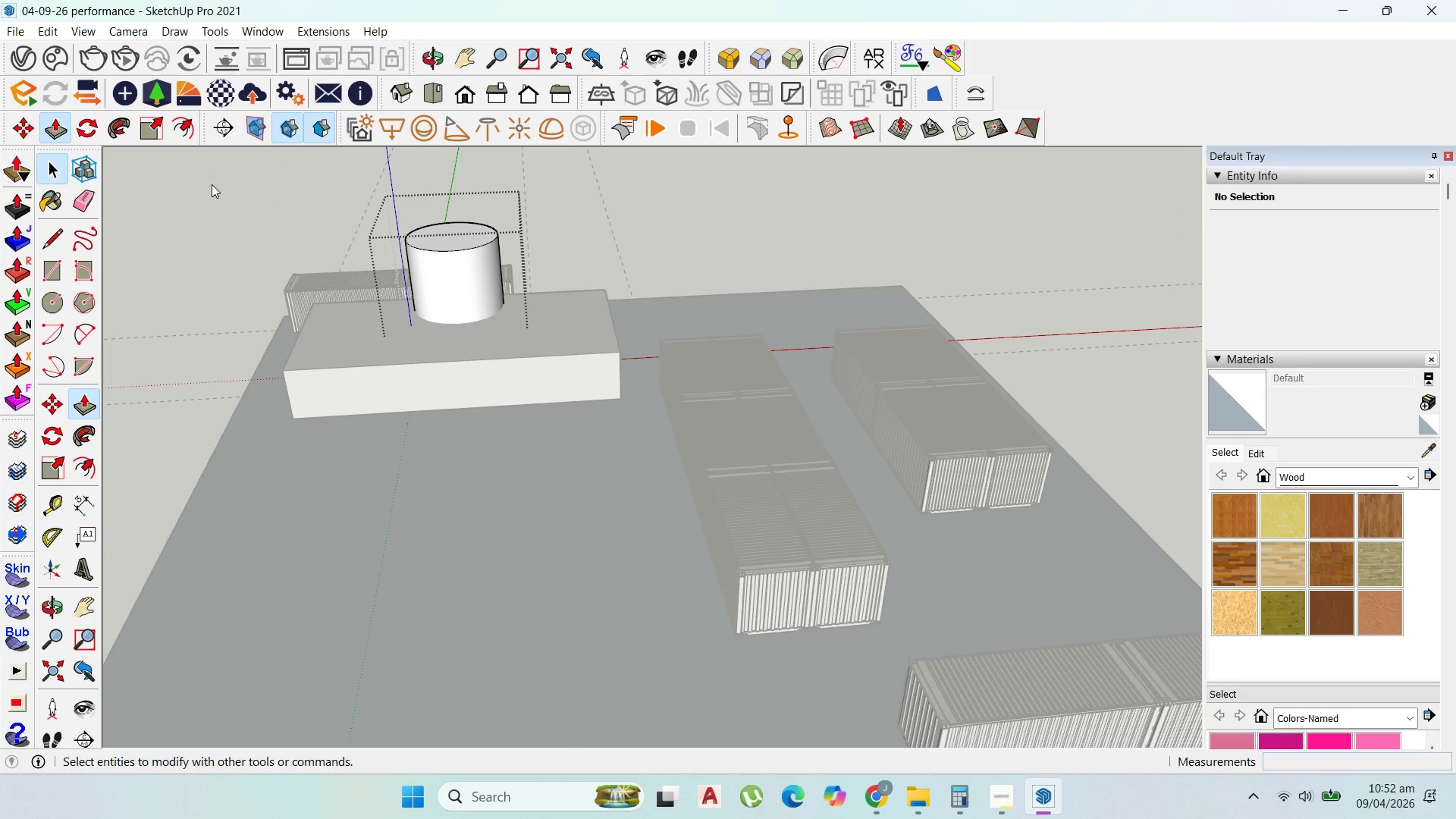 
key(Escape)
 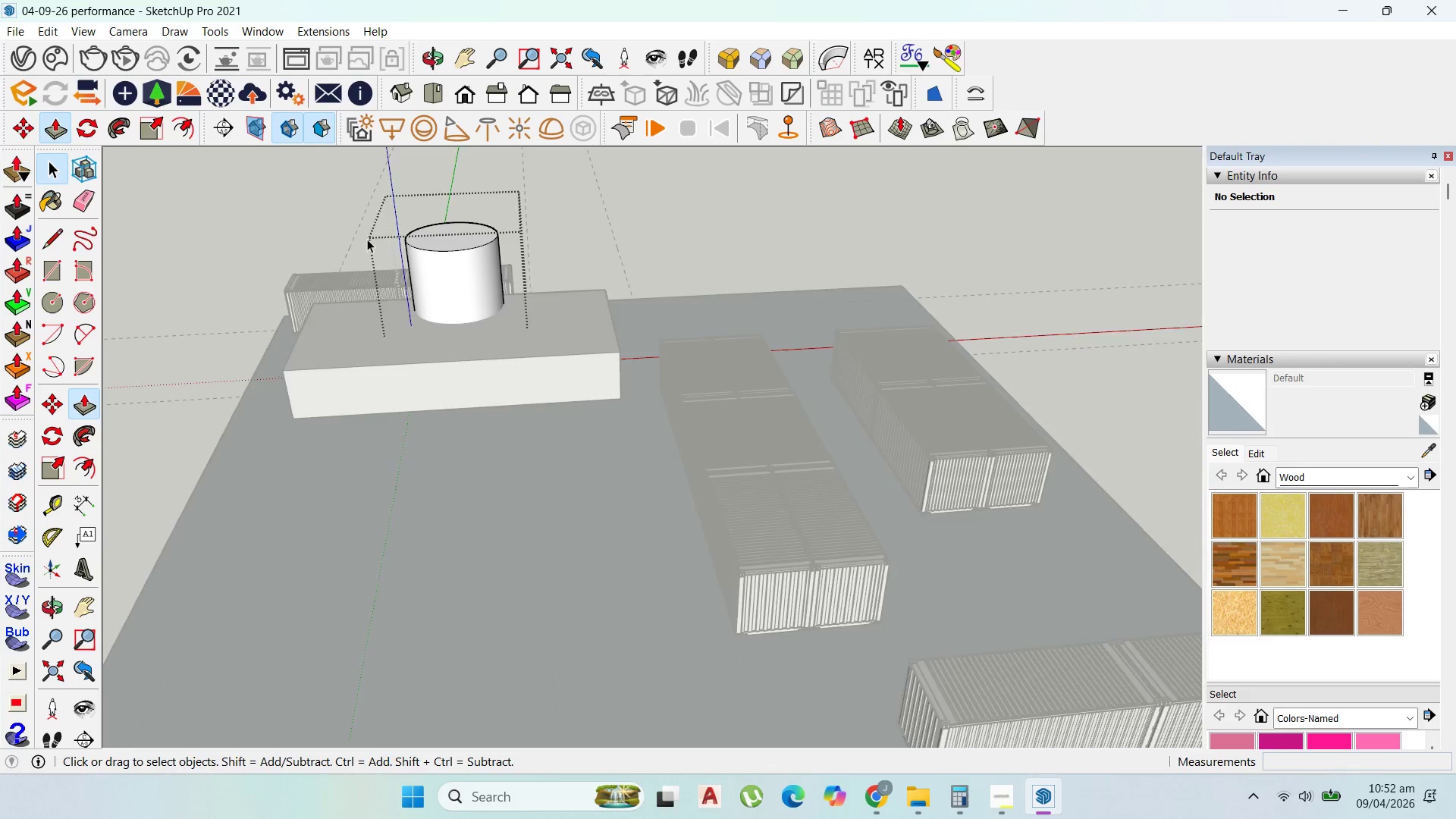 
key(Escape)
 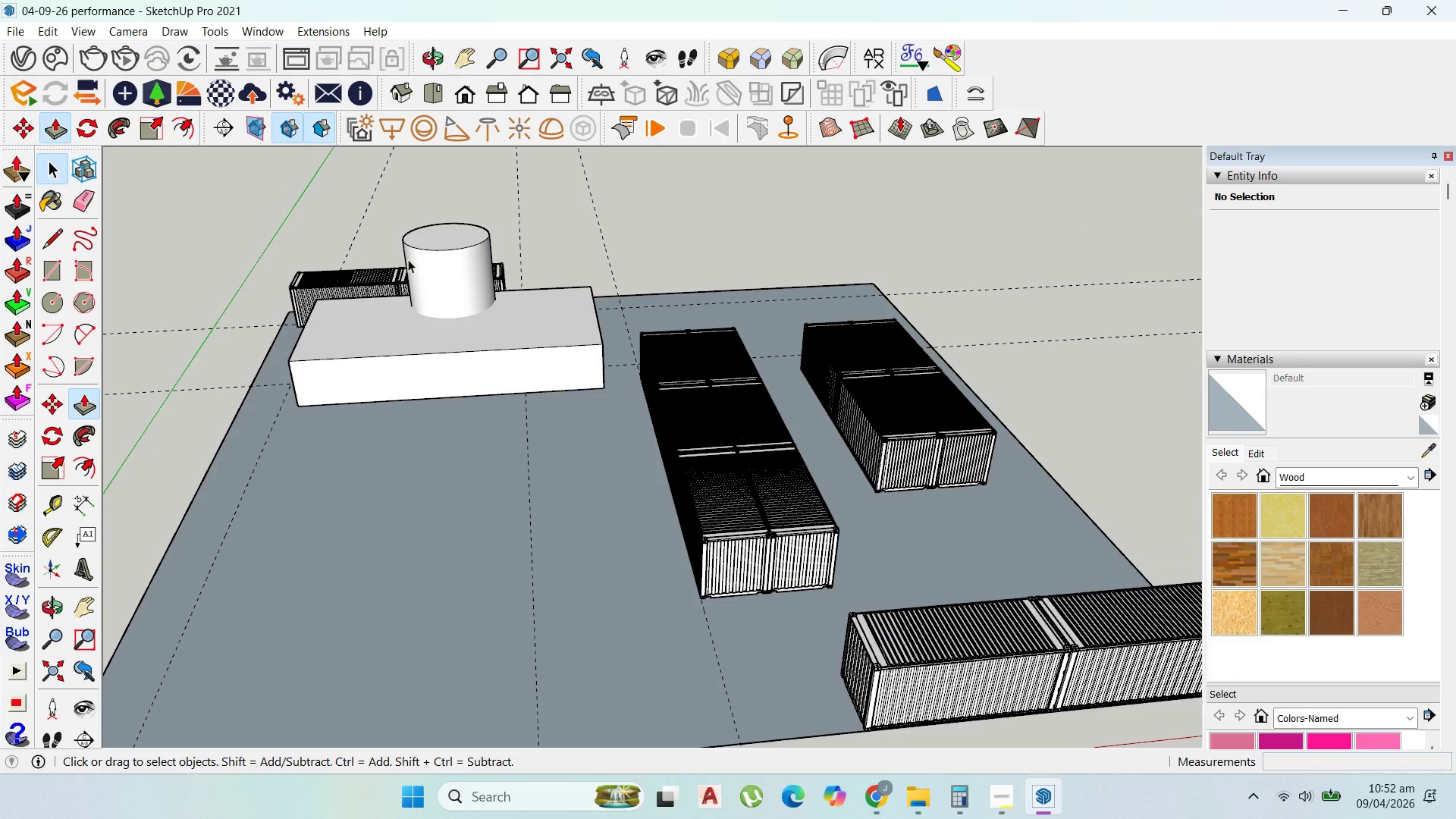 
key(Escape)
 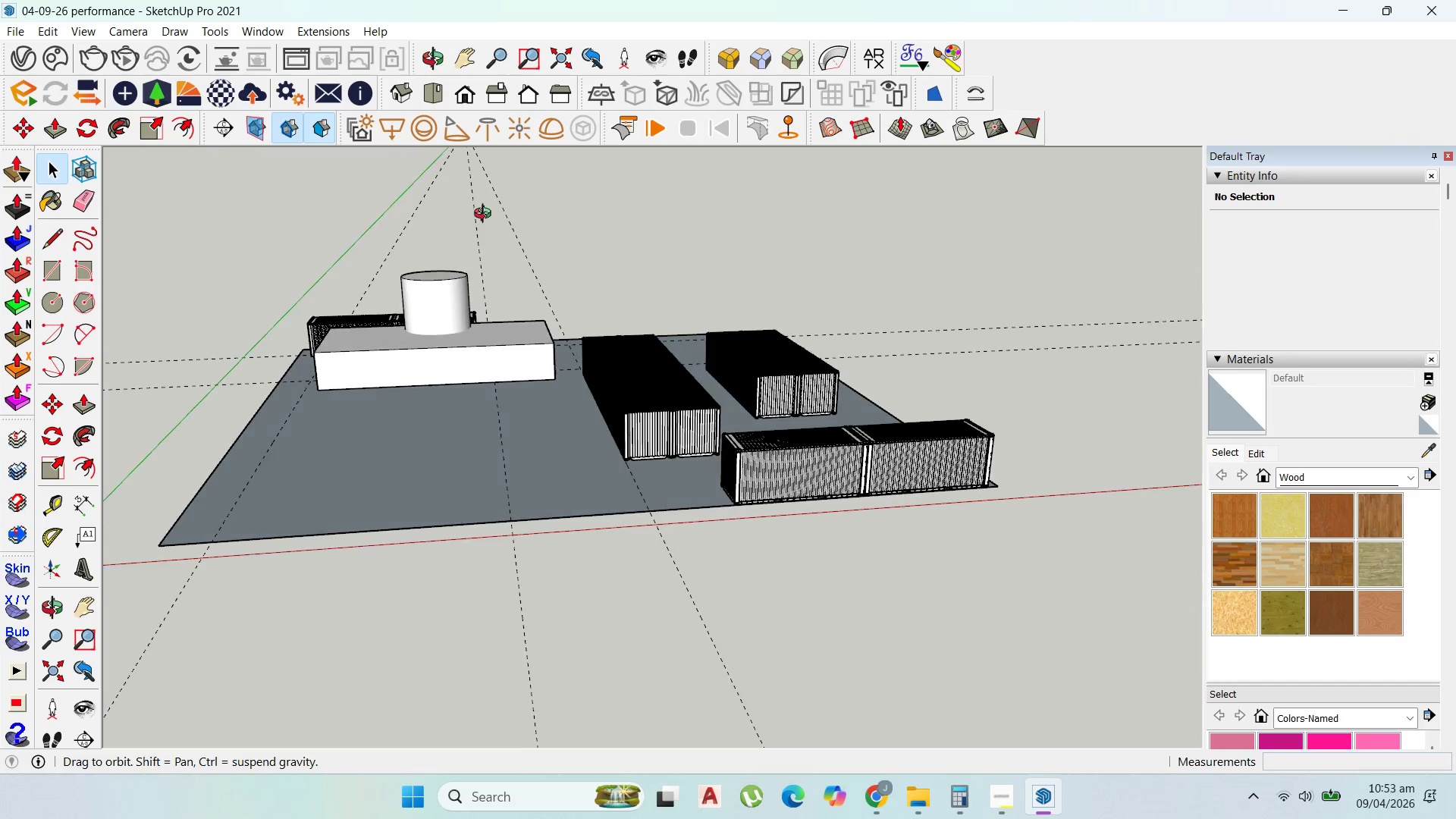 
scroll: coordinate [432, 294], scroll_direction: down, amount: 5.0
 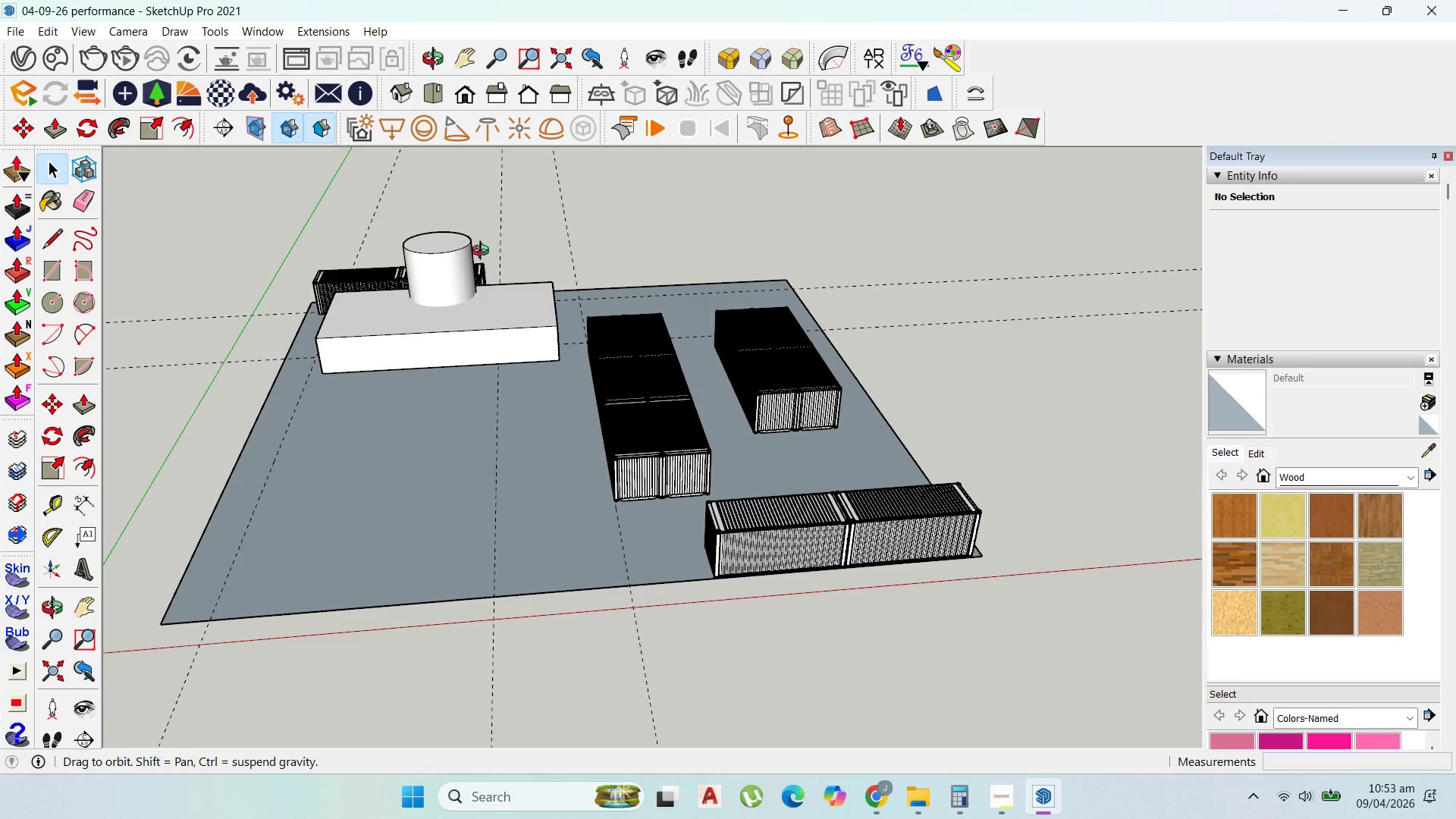 
scroll: coordinate [431, 265], scroll_direction: up, amount: 6.0
 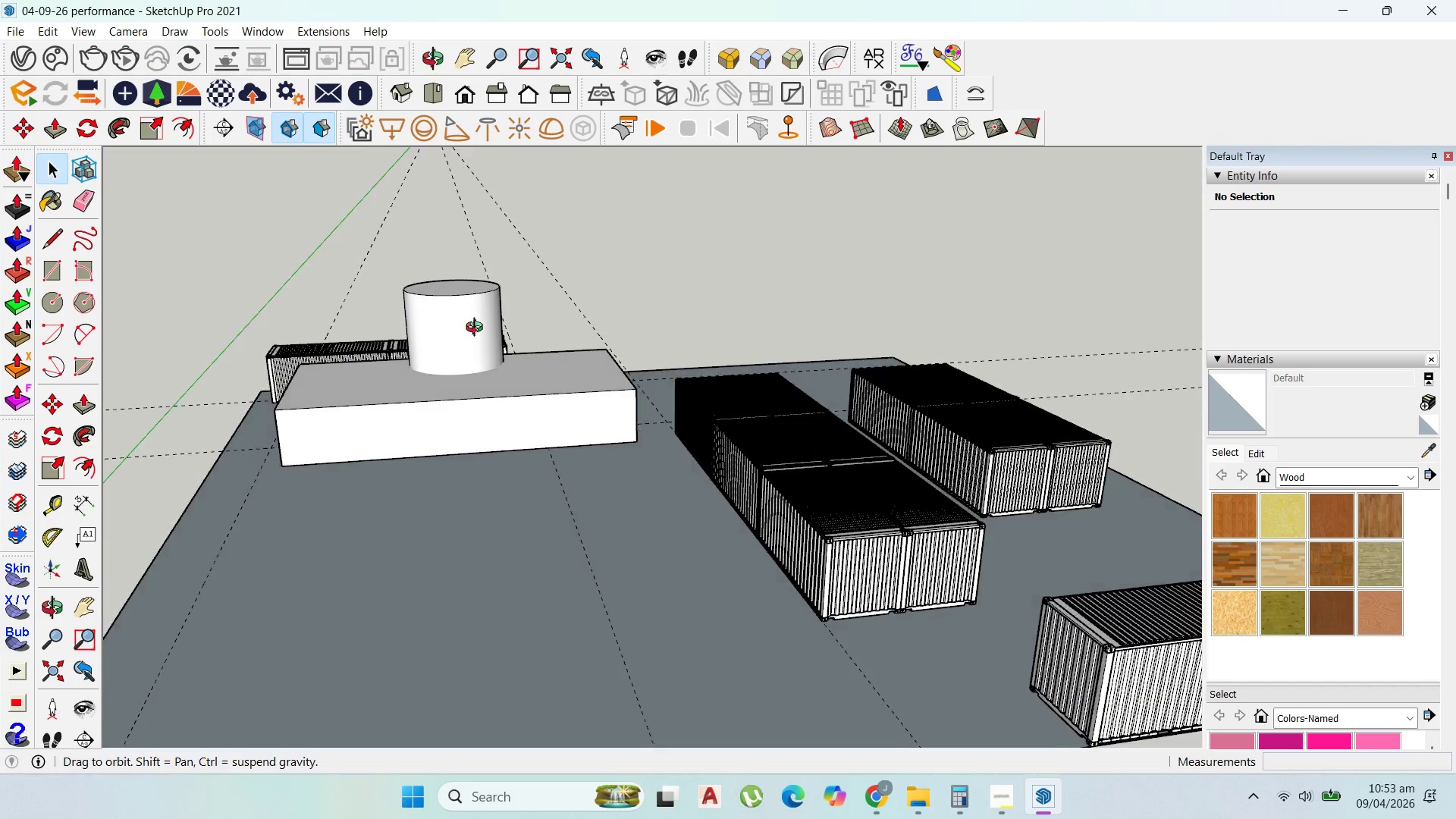 
scroll: coordinate [443, 322], scroll_direction: down, amount: 9.0
 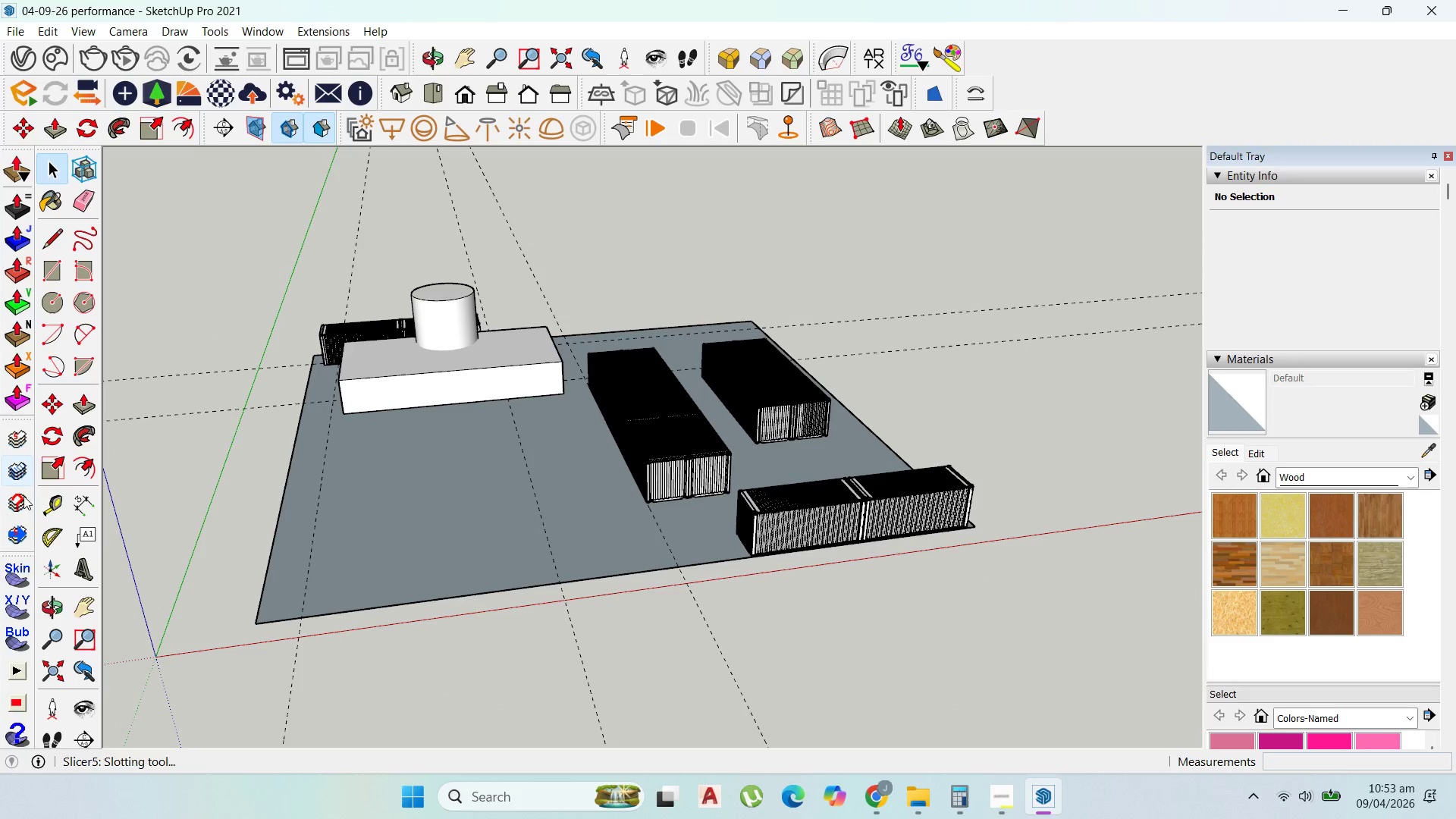 
left_click([49, 512])
 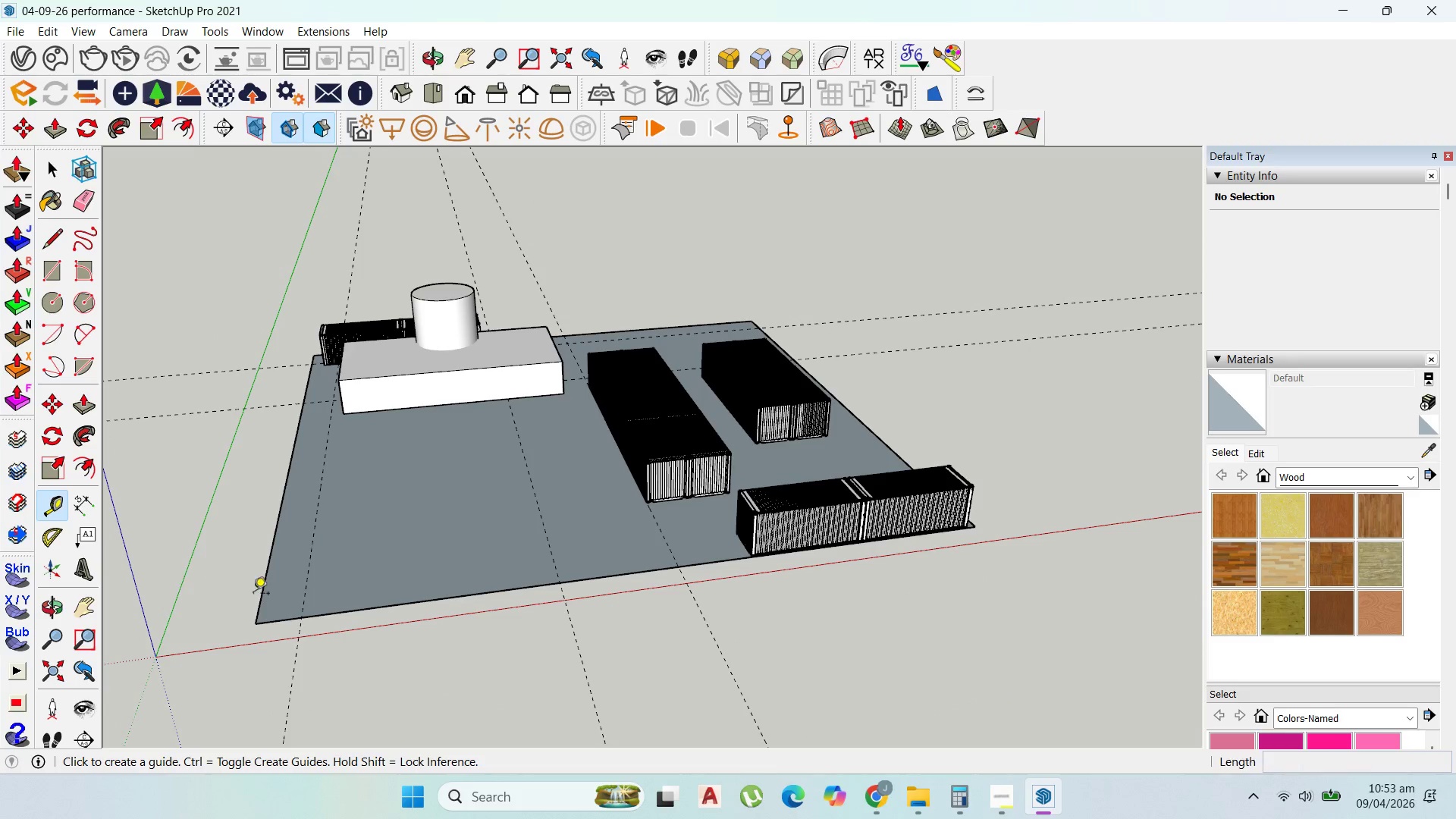 
left_click([265, 586])
 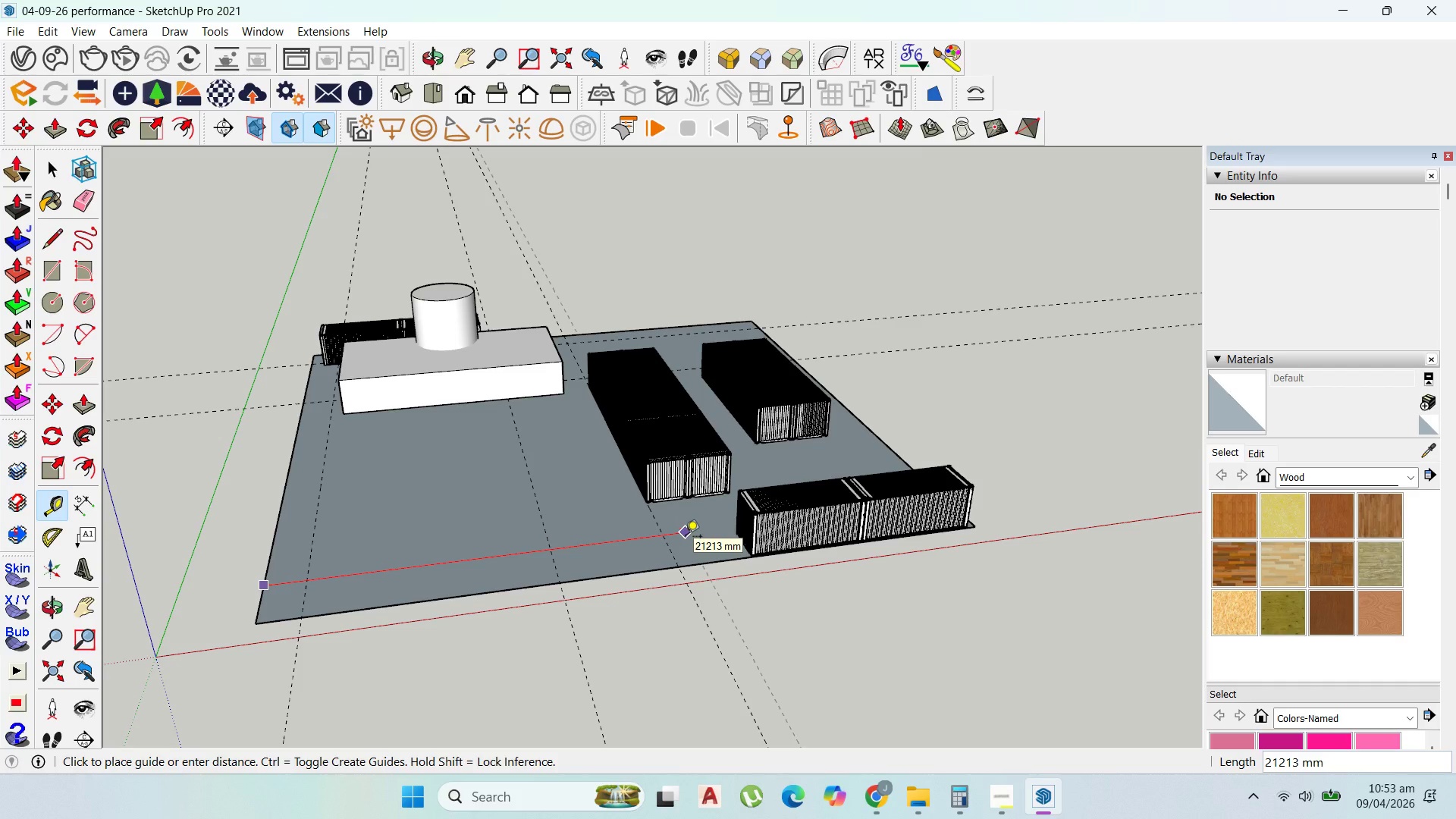 
wait(6.28)
 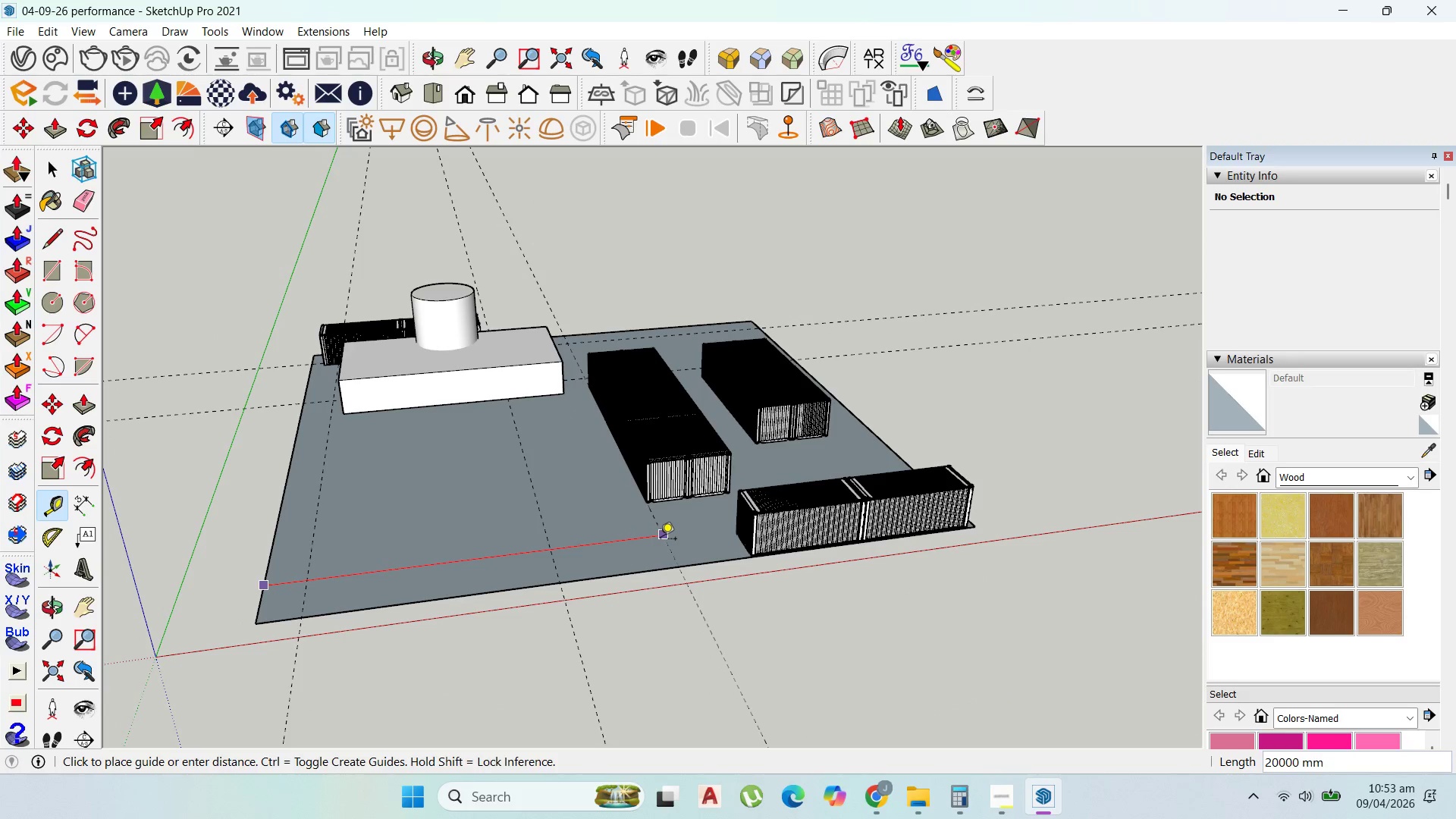 
type(25000)
 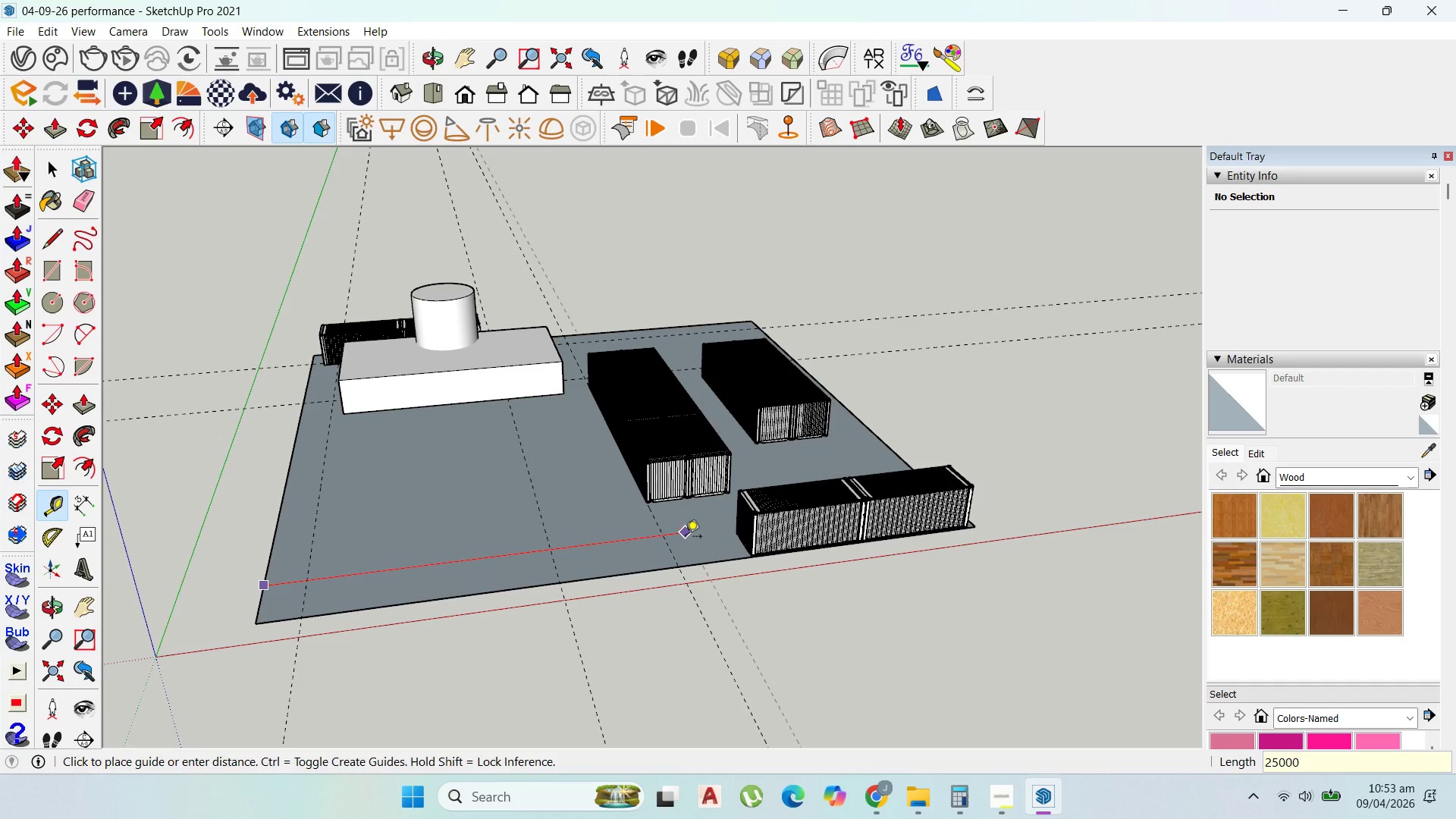 
key(Enter)
 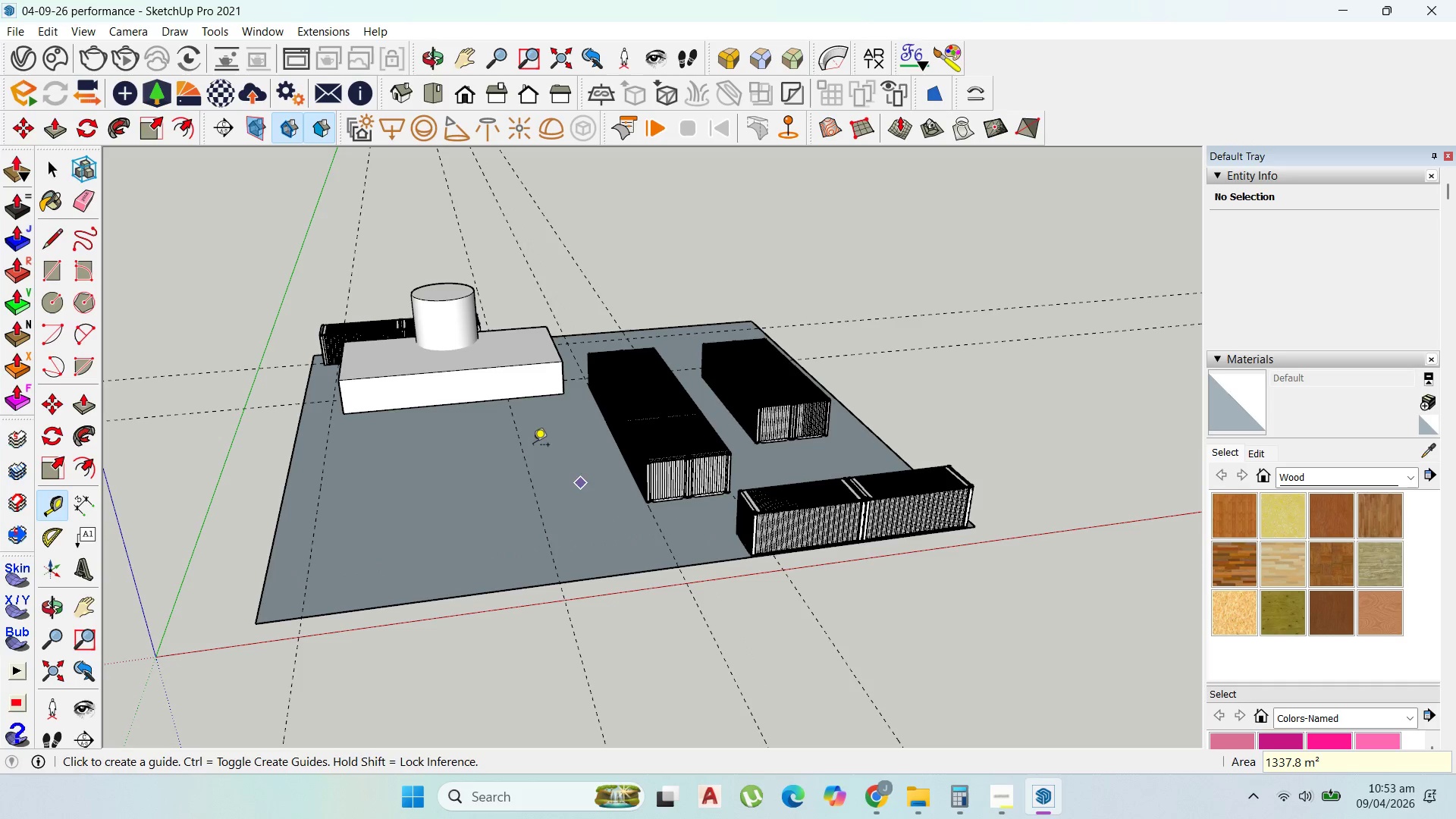 
scroll: coordinate [532, 444], scroll_direction: up, amount: 1.0
 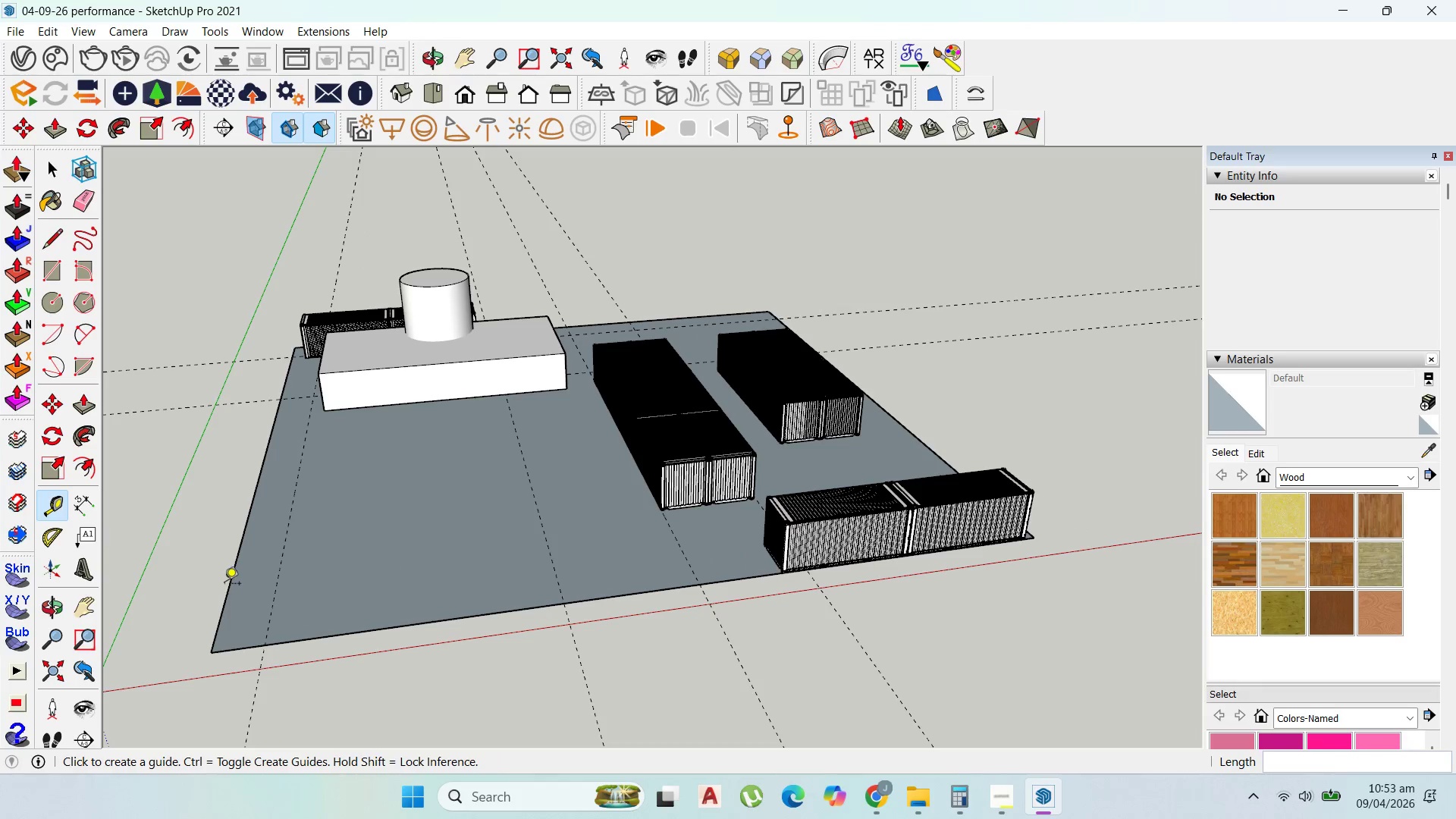 
left_click([227, 585])
 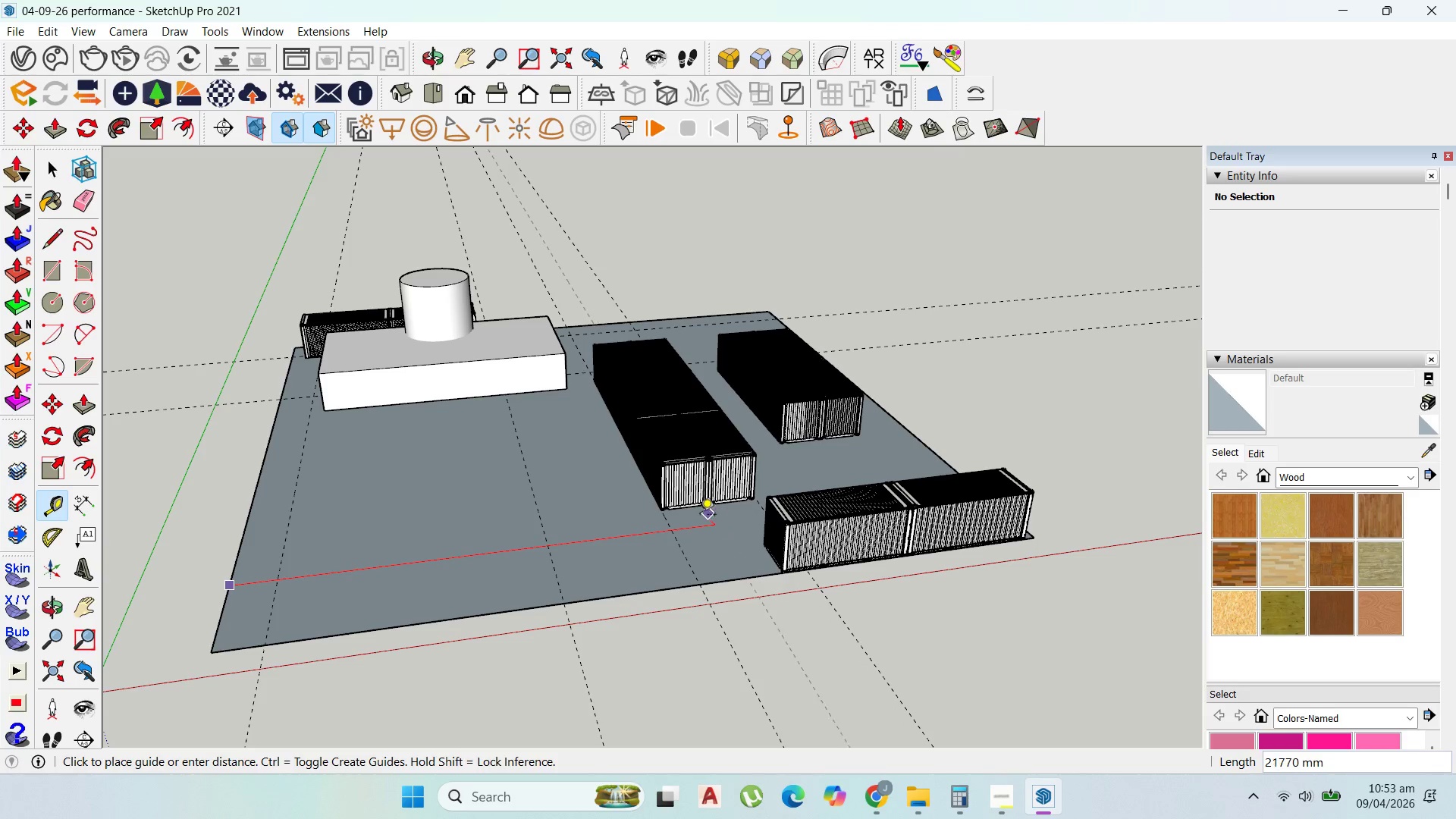 
wait(5.98)
 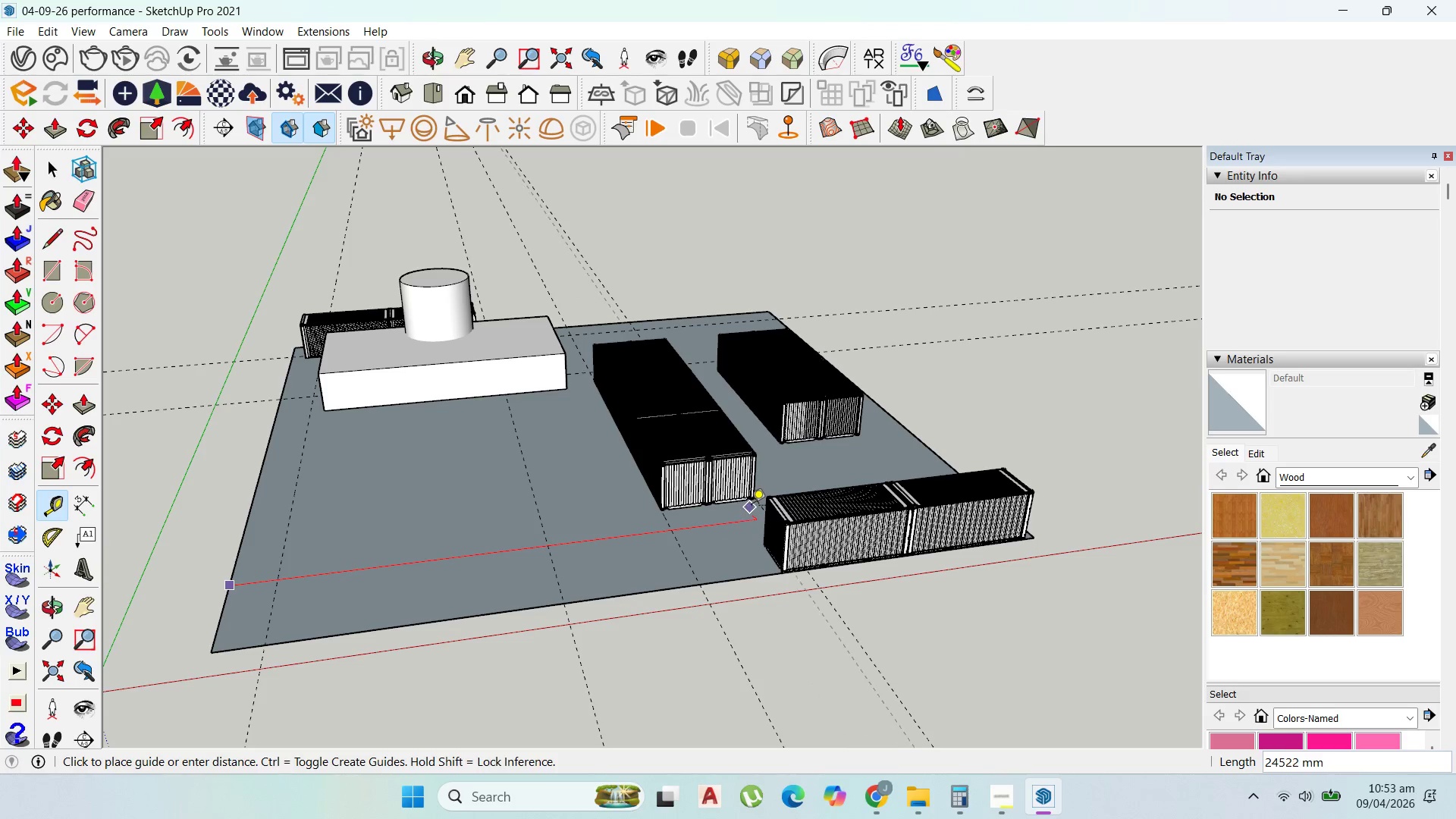 
left_click([40, 177])
 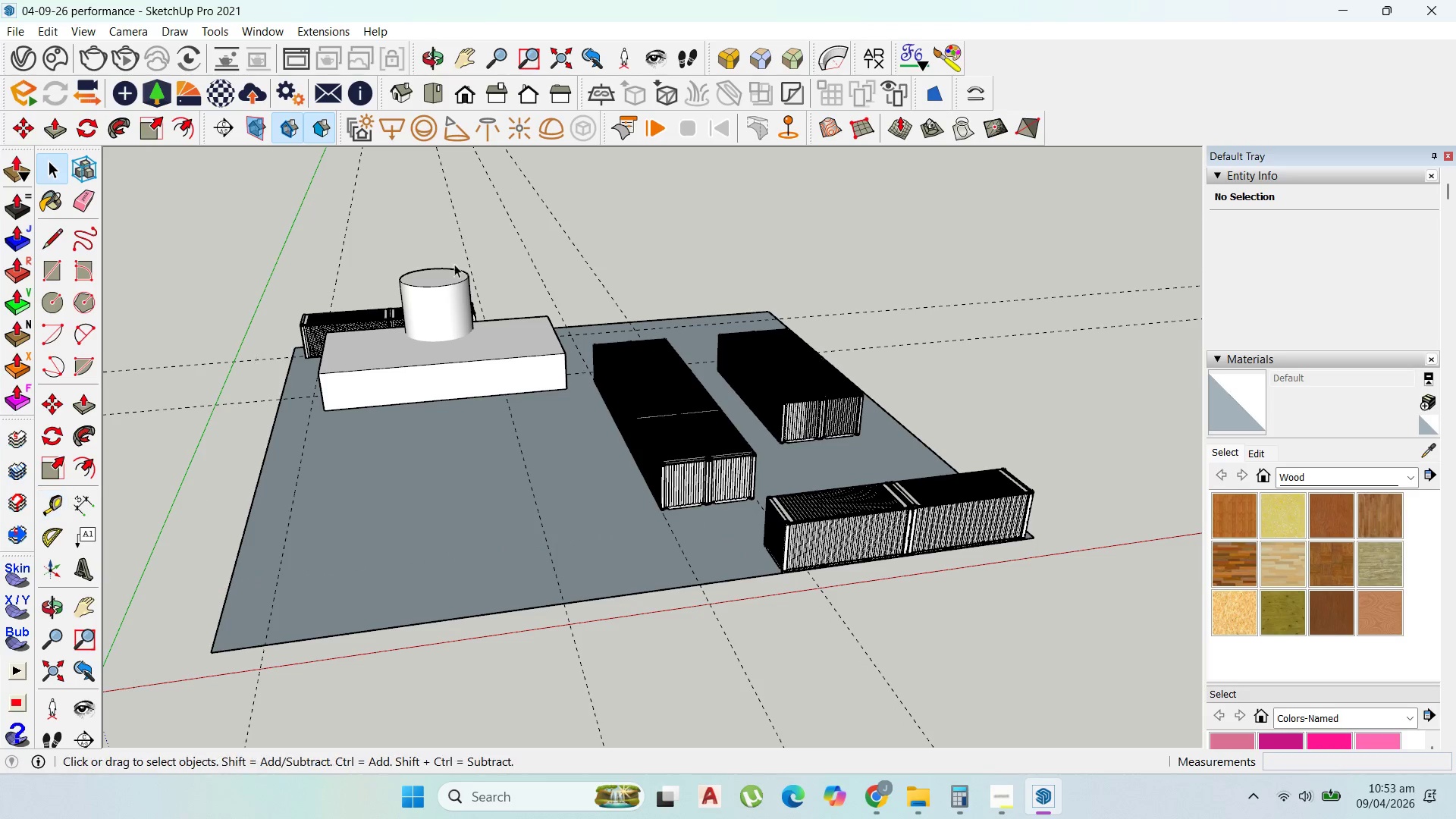 
key(Escape)
 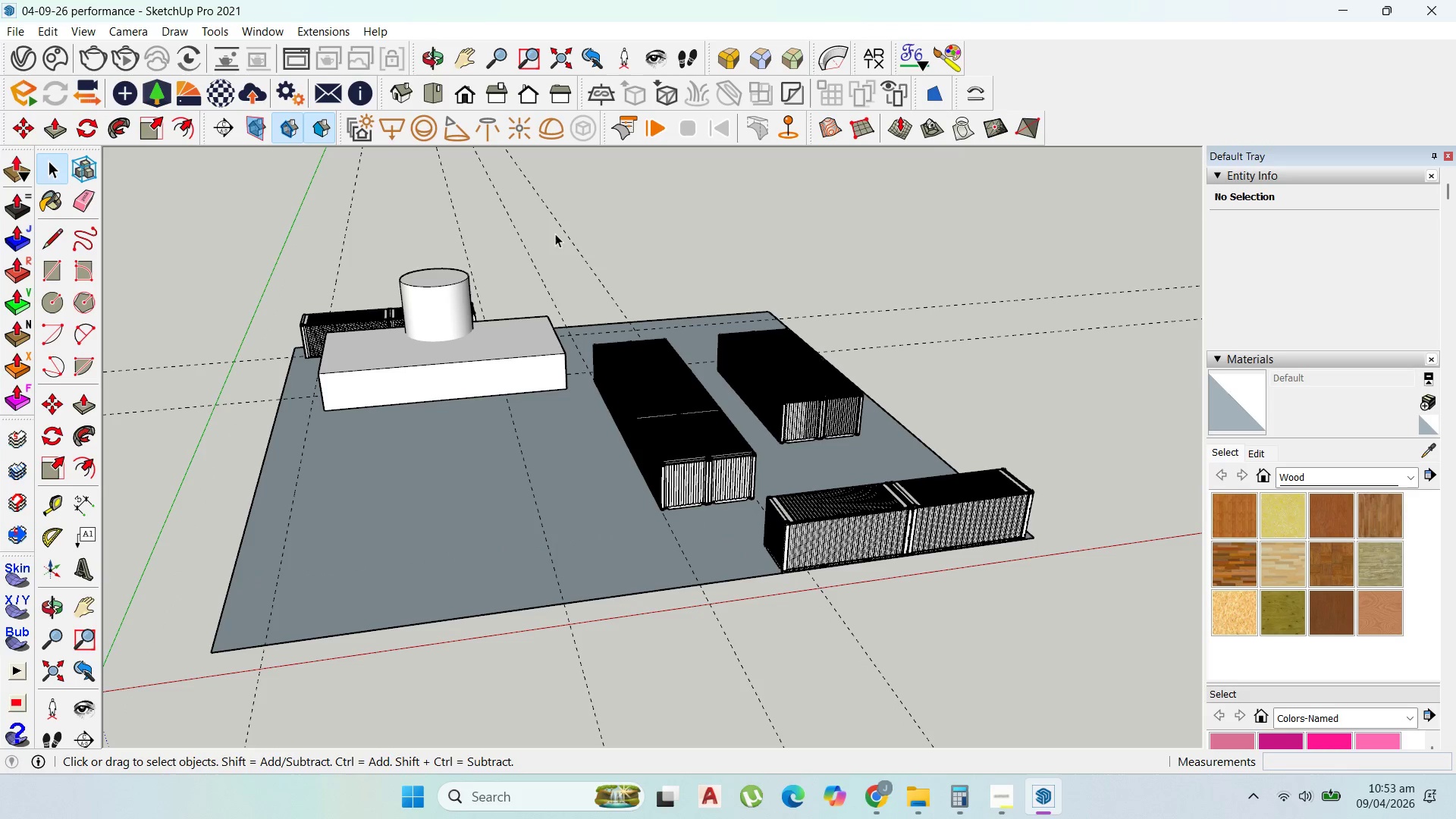 
left_click([563, 234])
 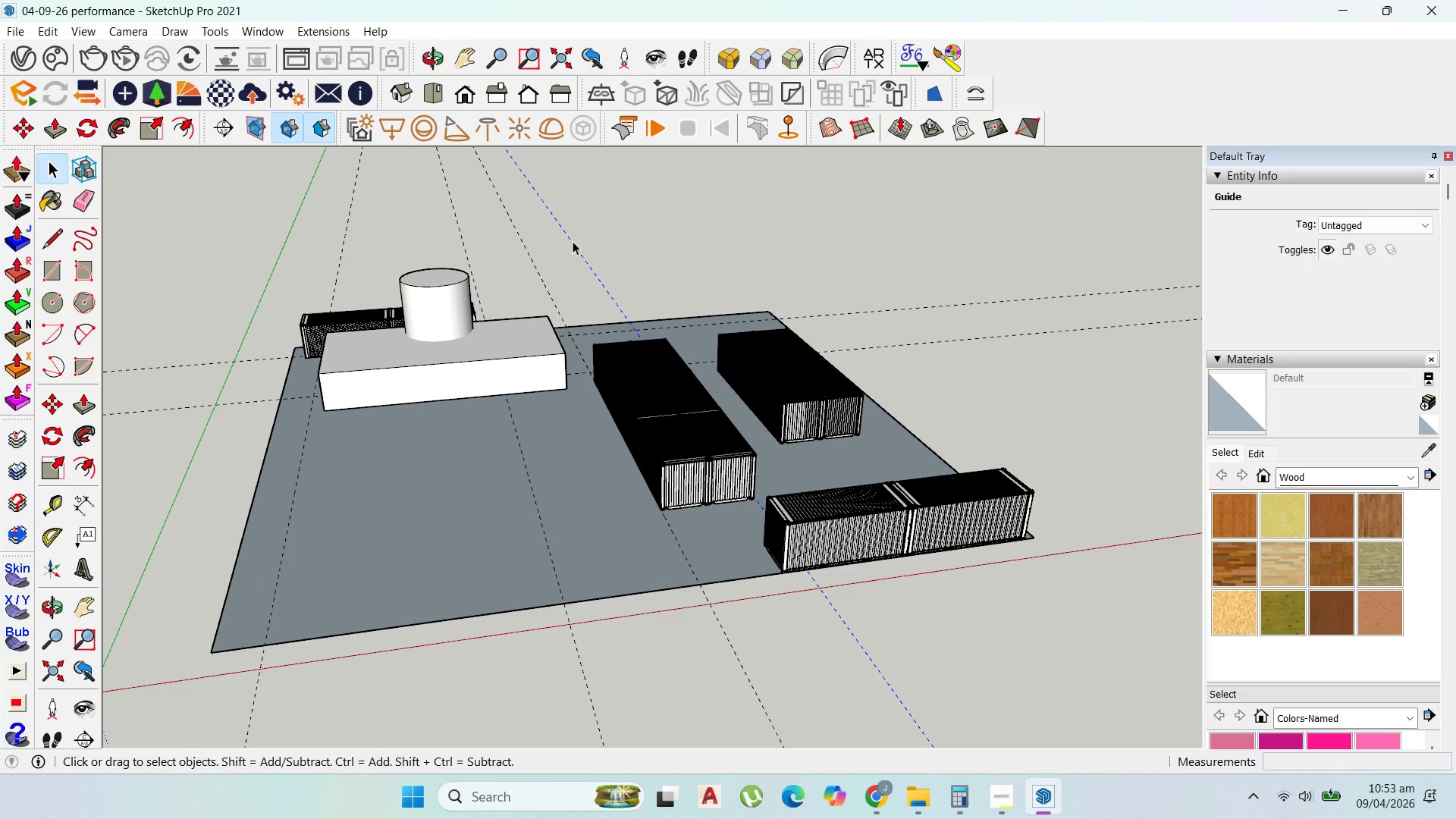 
key(Delete)
 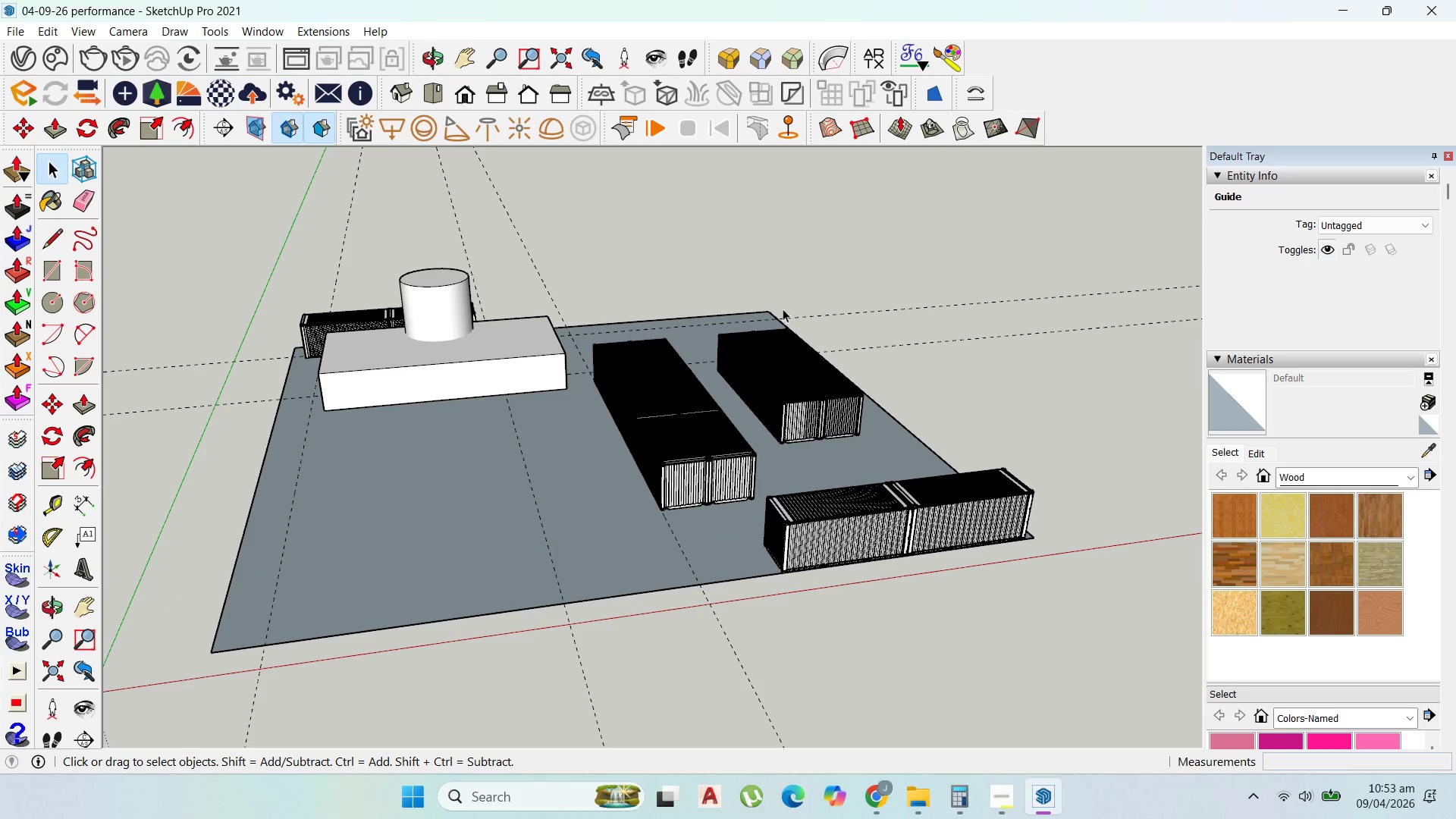 
scroll: coordinate [538, 626], scroll_direction: up, amount: 5.0
 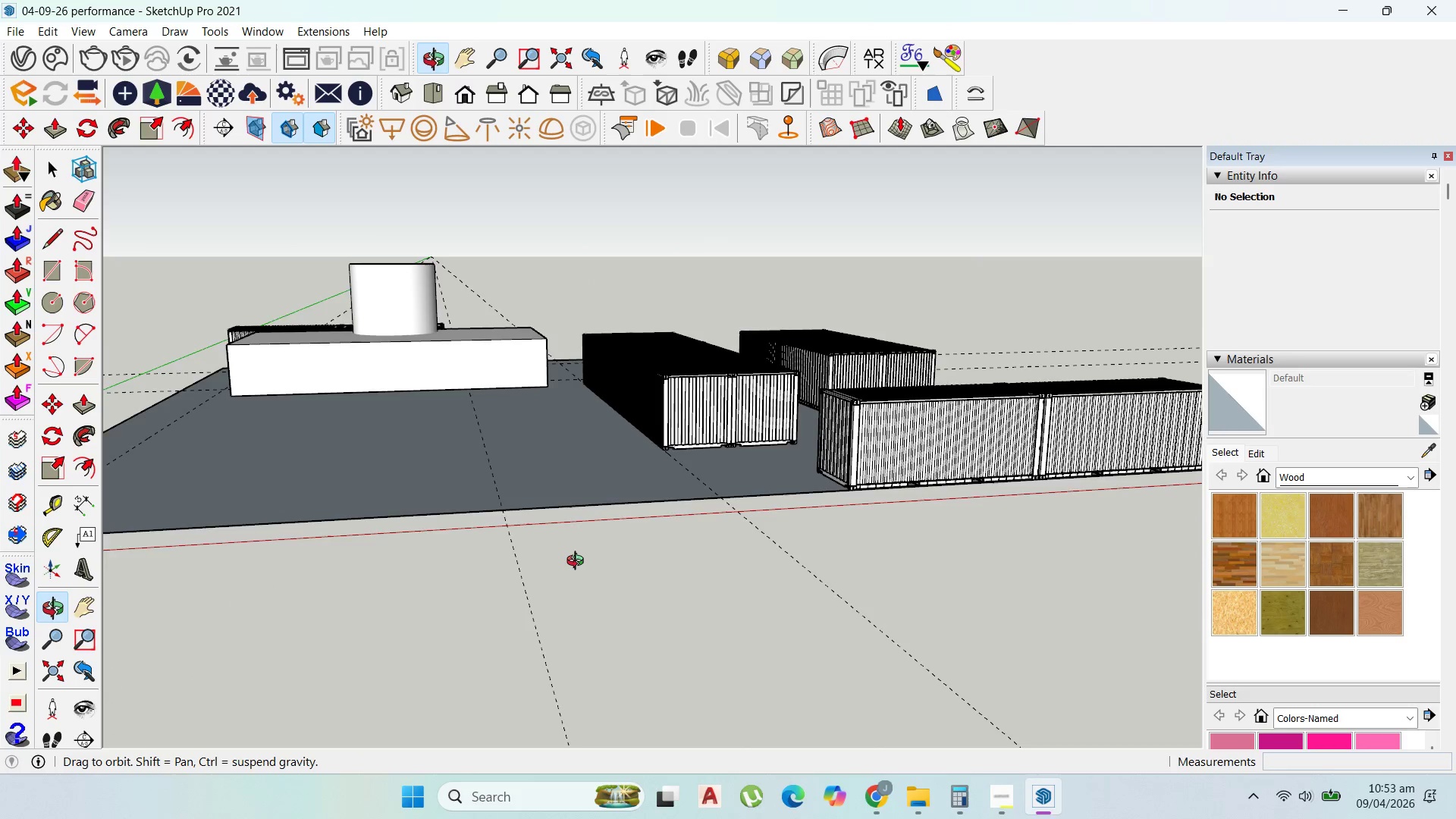 
scroll: coordinate [604, 608], scroll_direction: down, amount: 4.0
 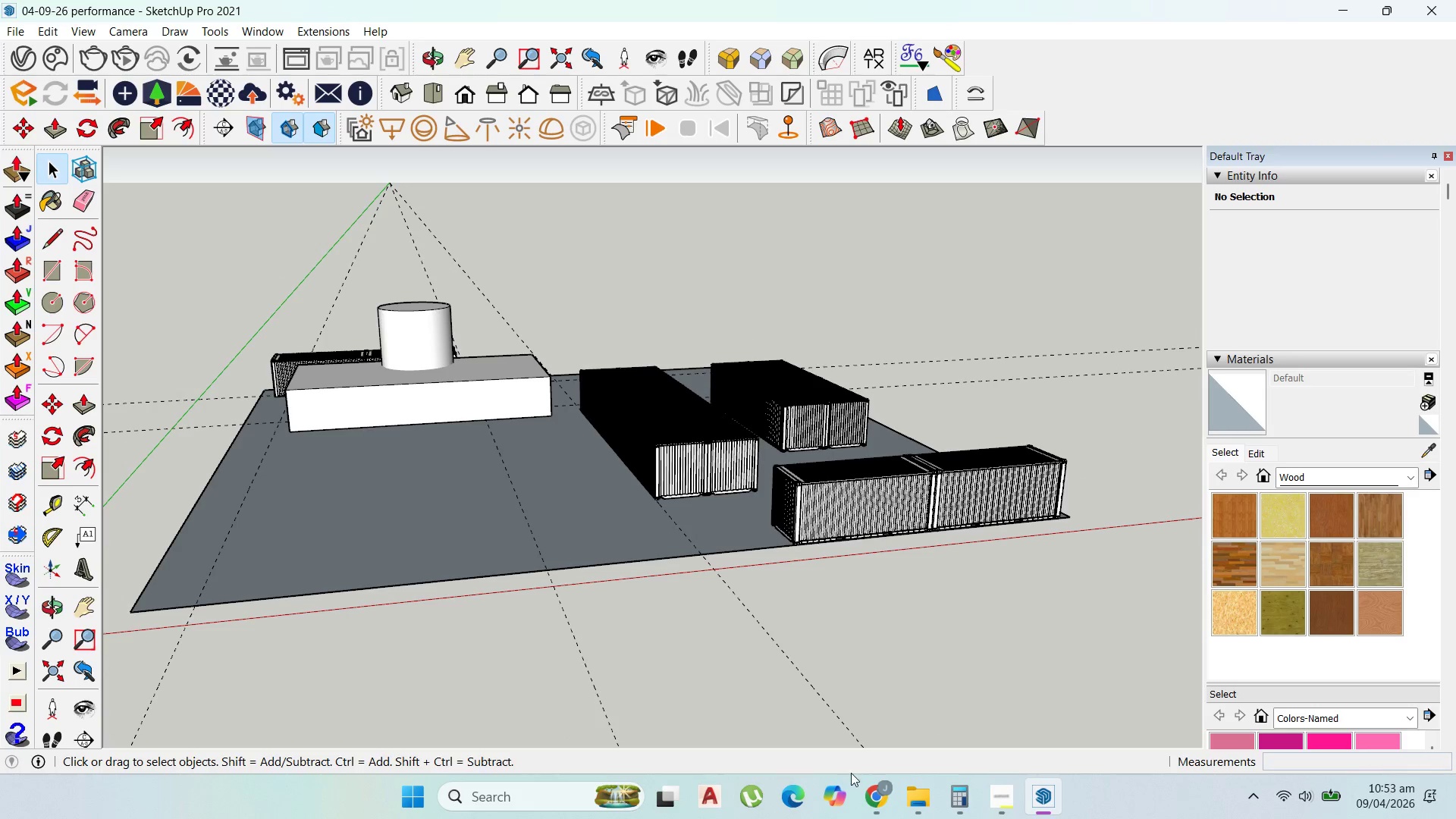 
left_click([873, 788])
 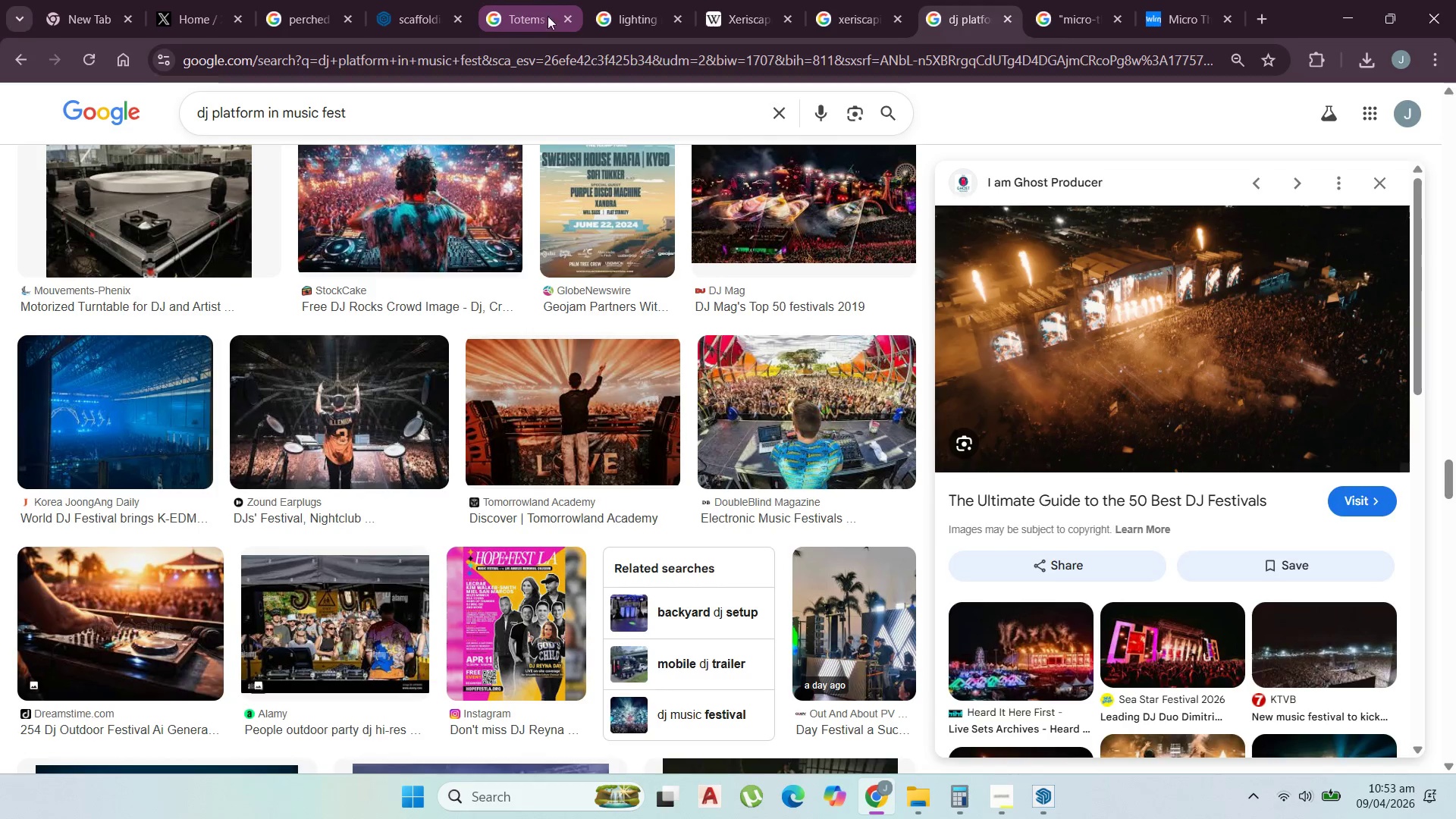 
left_click([1339, 0])
 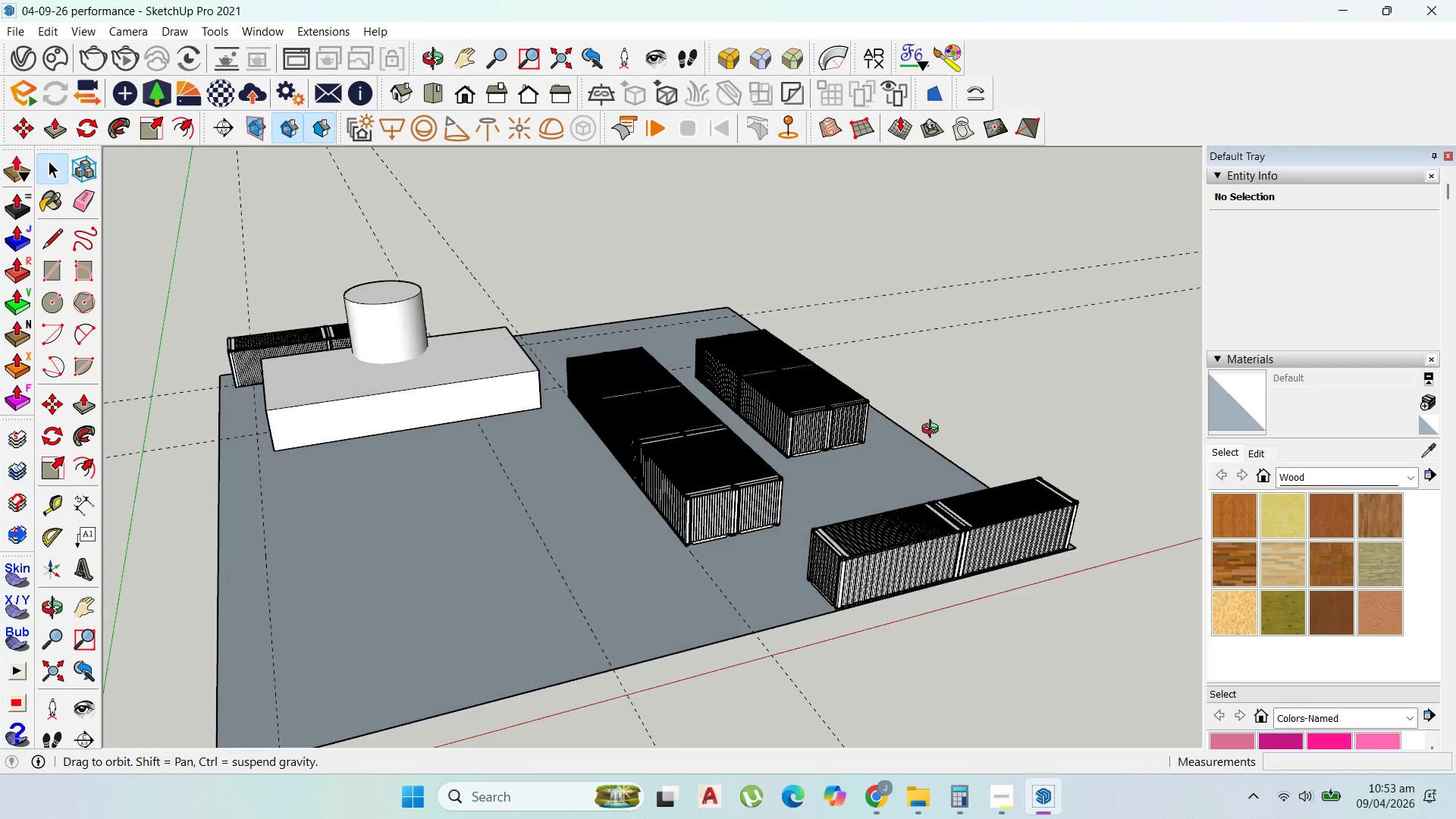 
key(Control+S)
 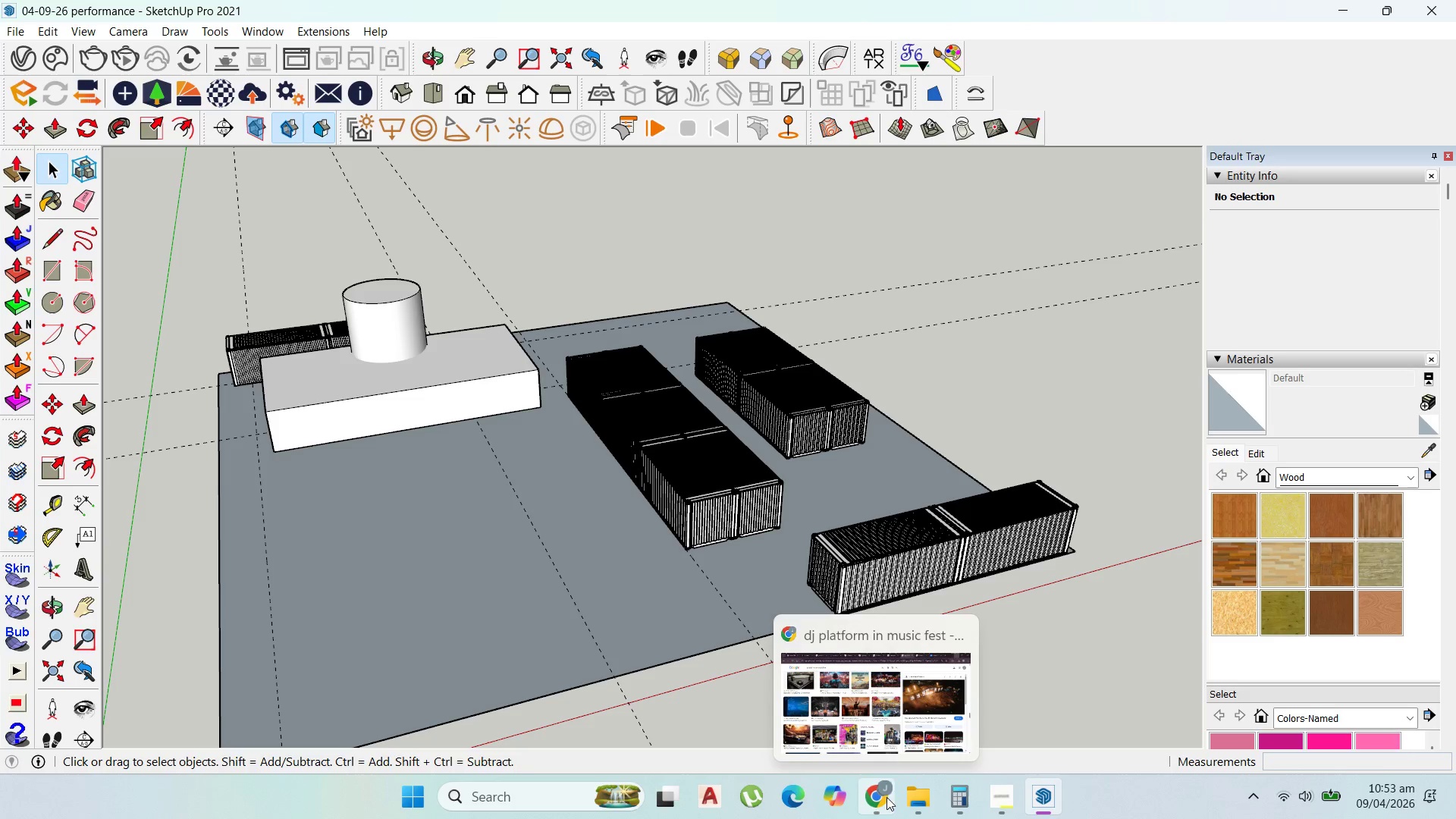 
left_click([890, 735])
 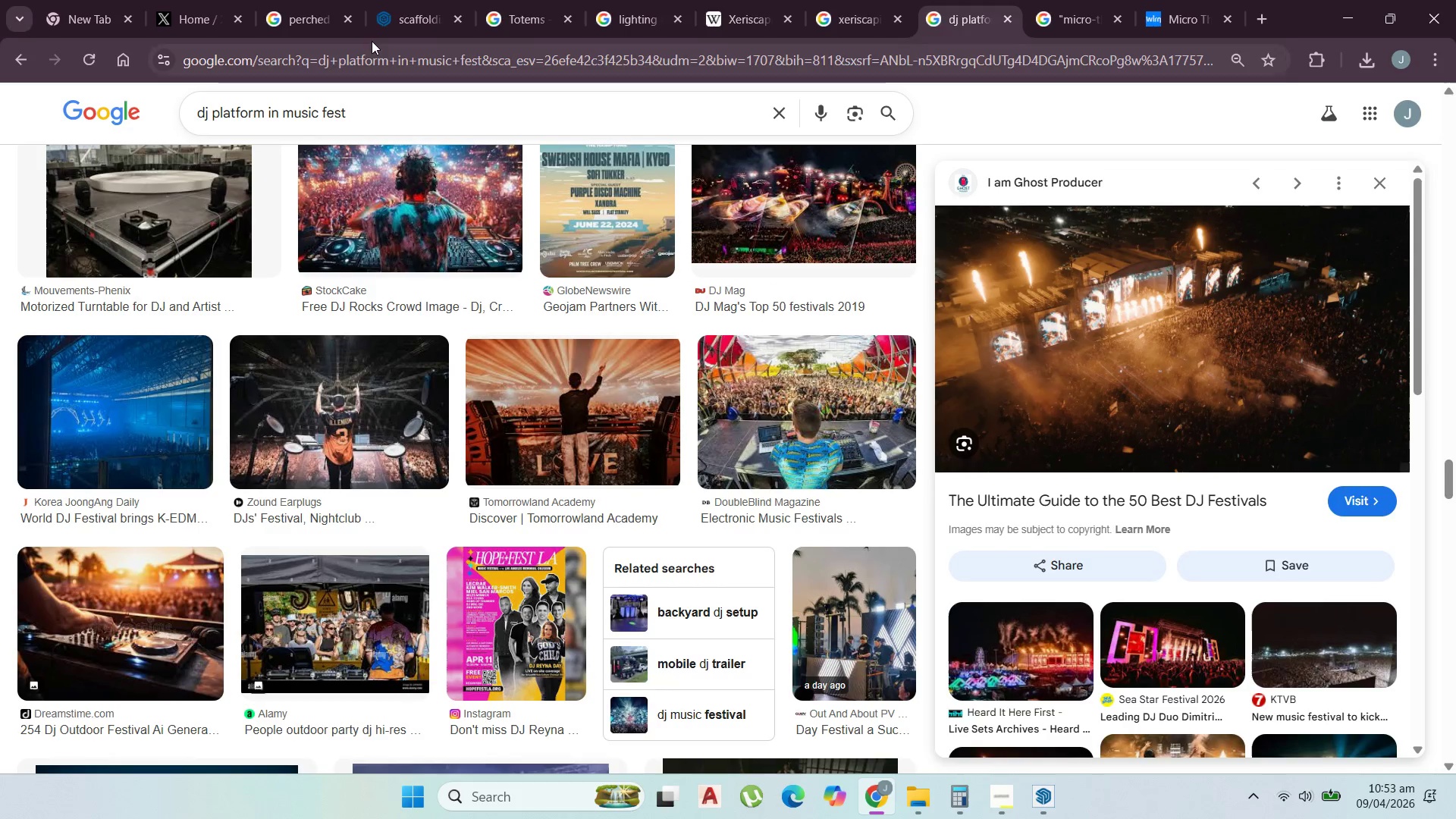 
left_click([384, 17])
 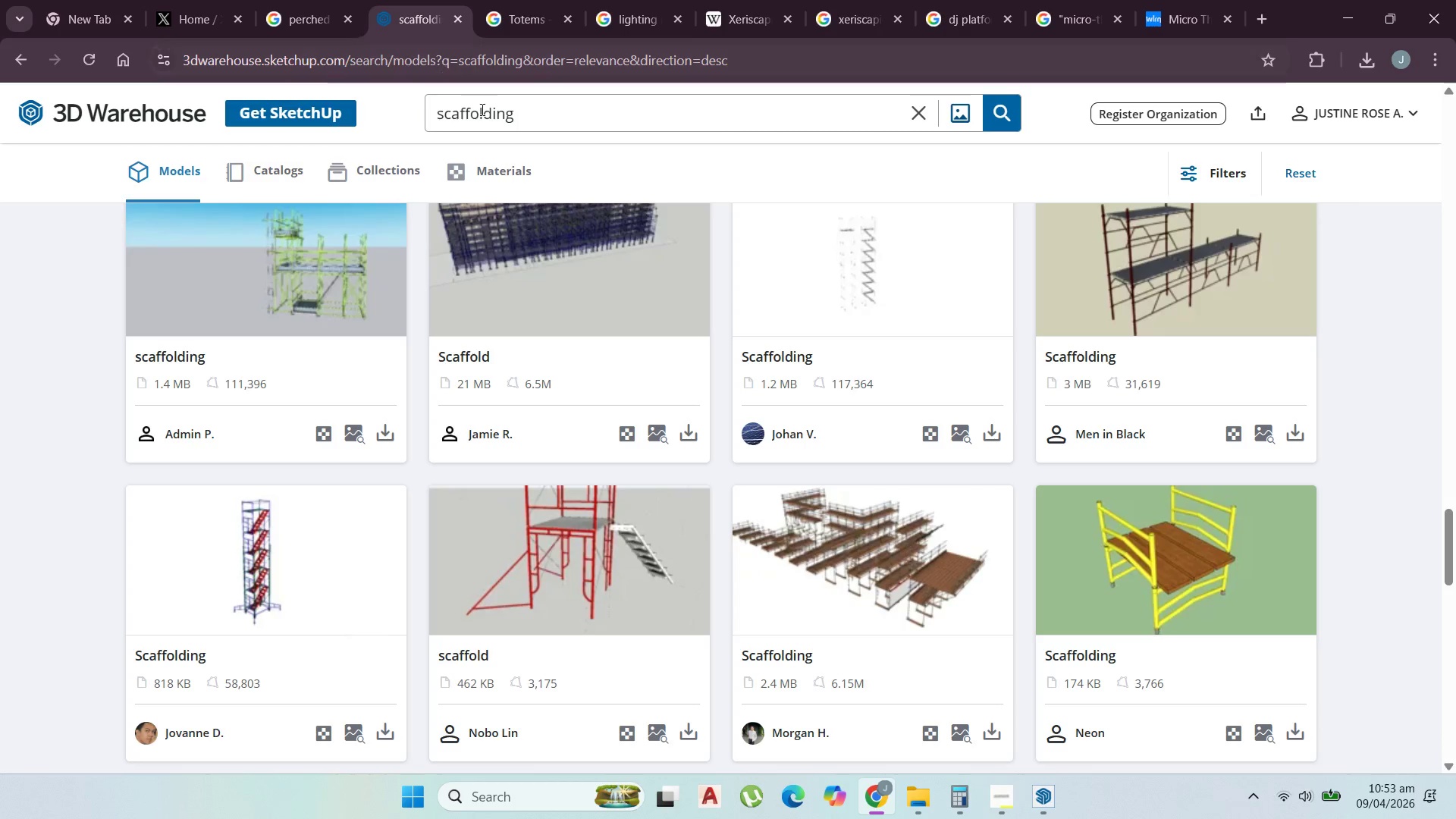 
scroll: coordinate [612, 300], scroll_direction: down, amount: 2.0
 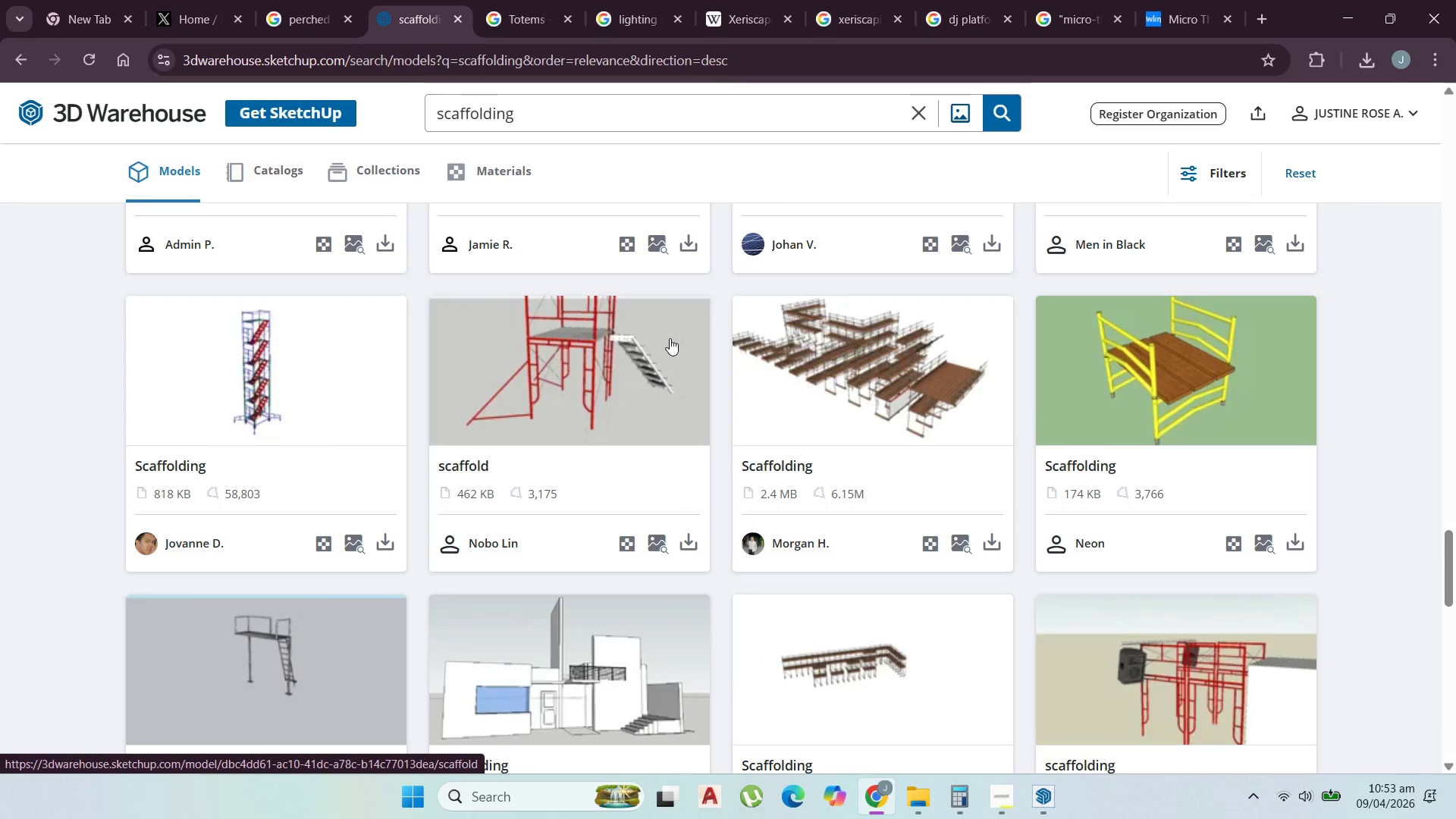 
wait(5.32)
 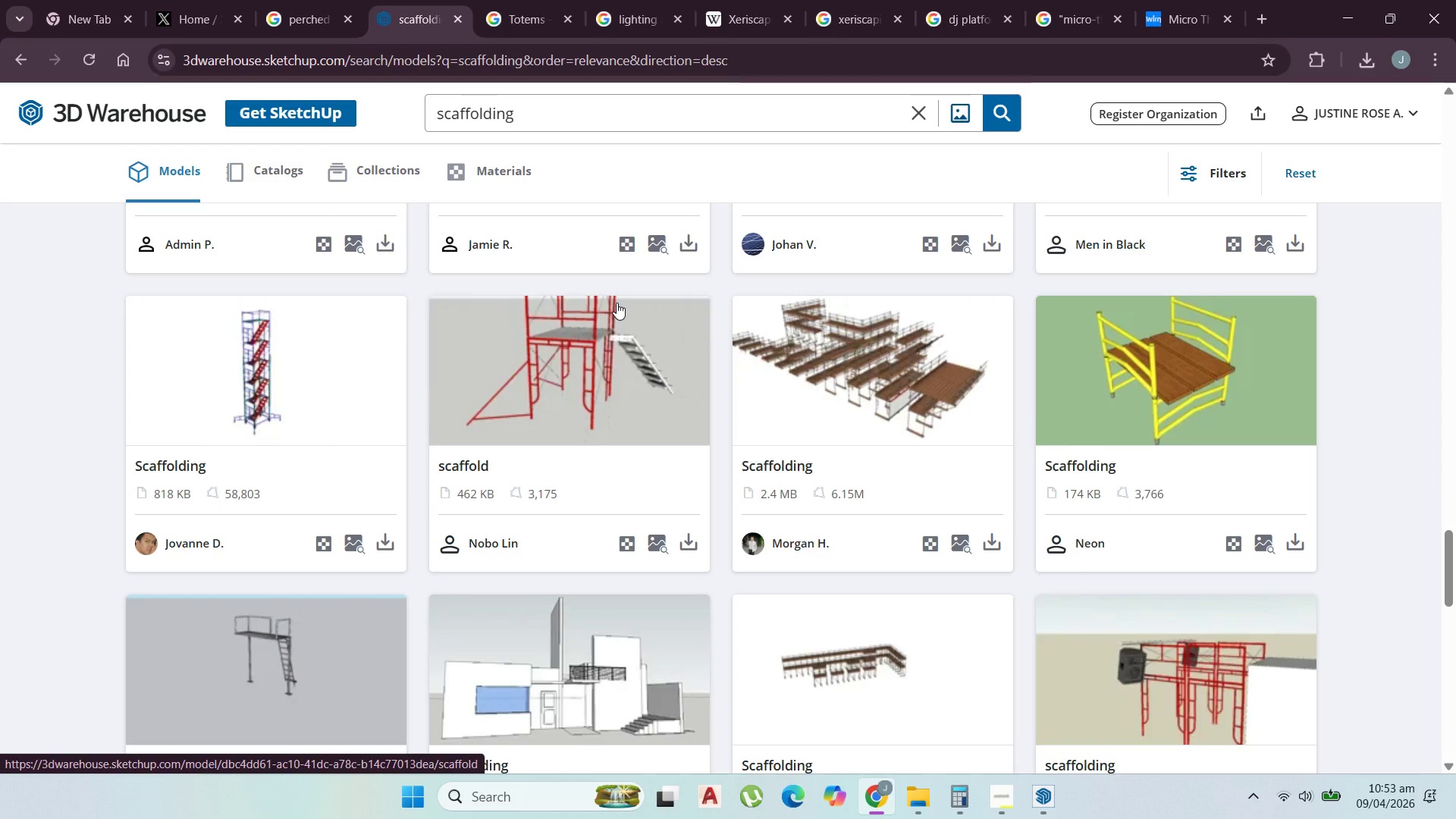 
left_click([988, 544])
 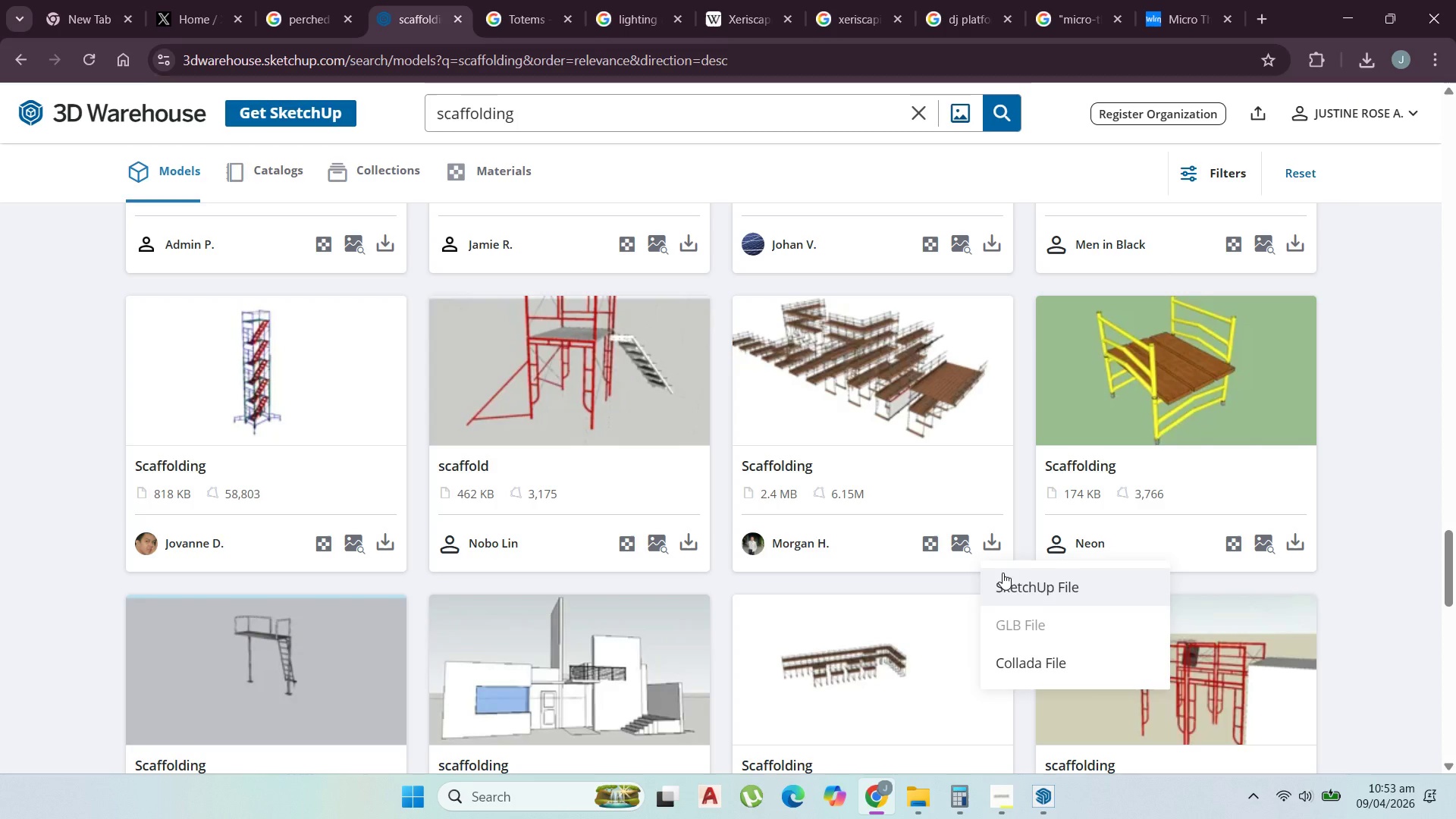 
left_click([1003, 573])
 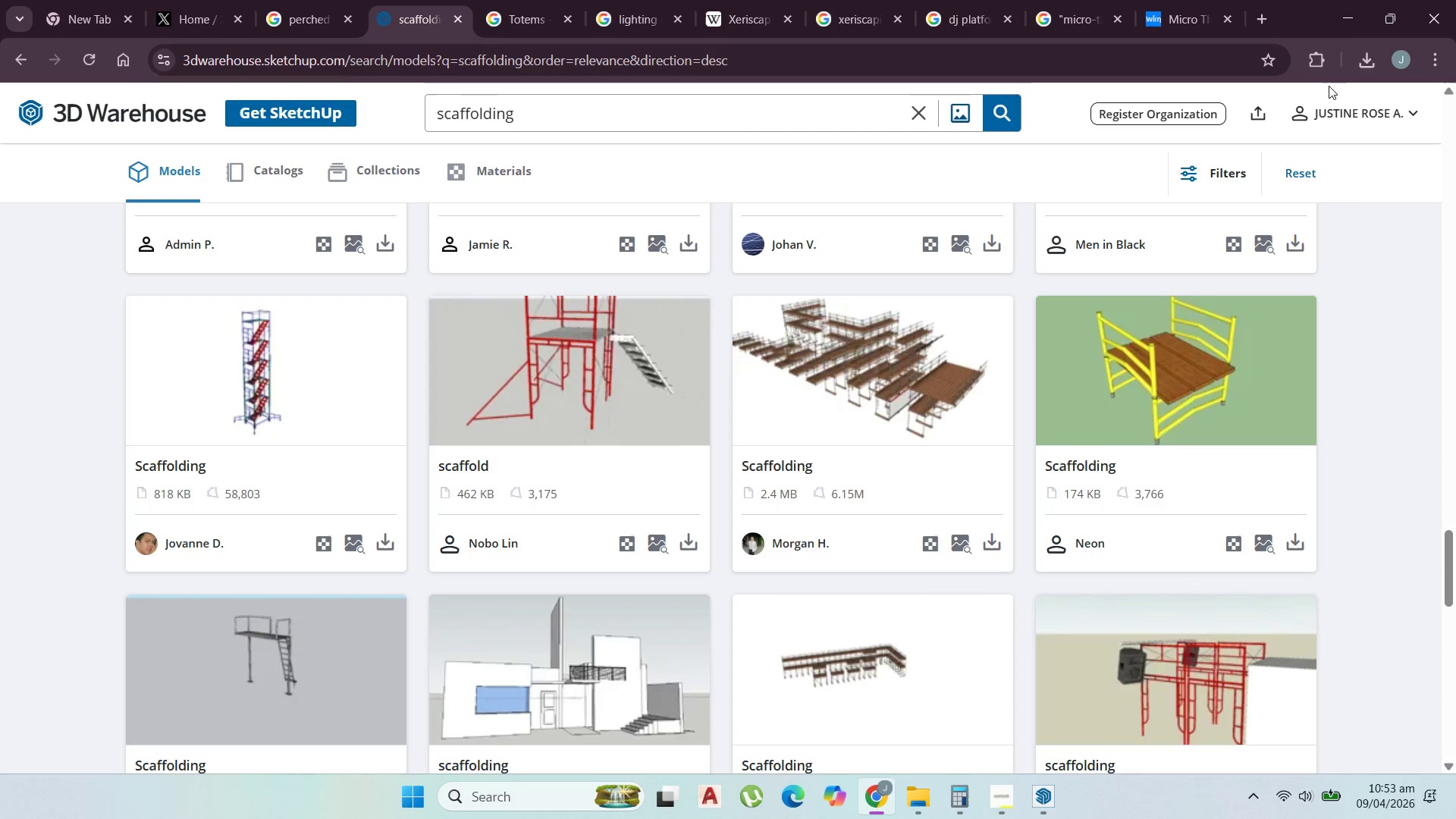 
mouse_move([1328, 78])
 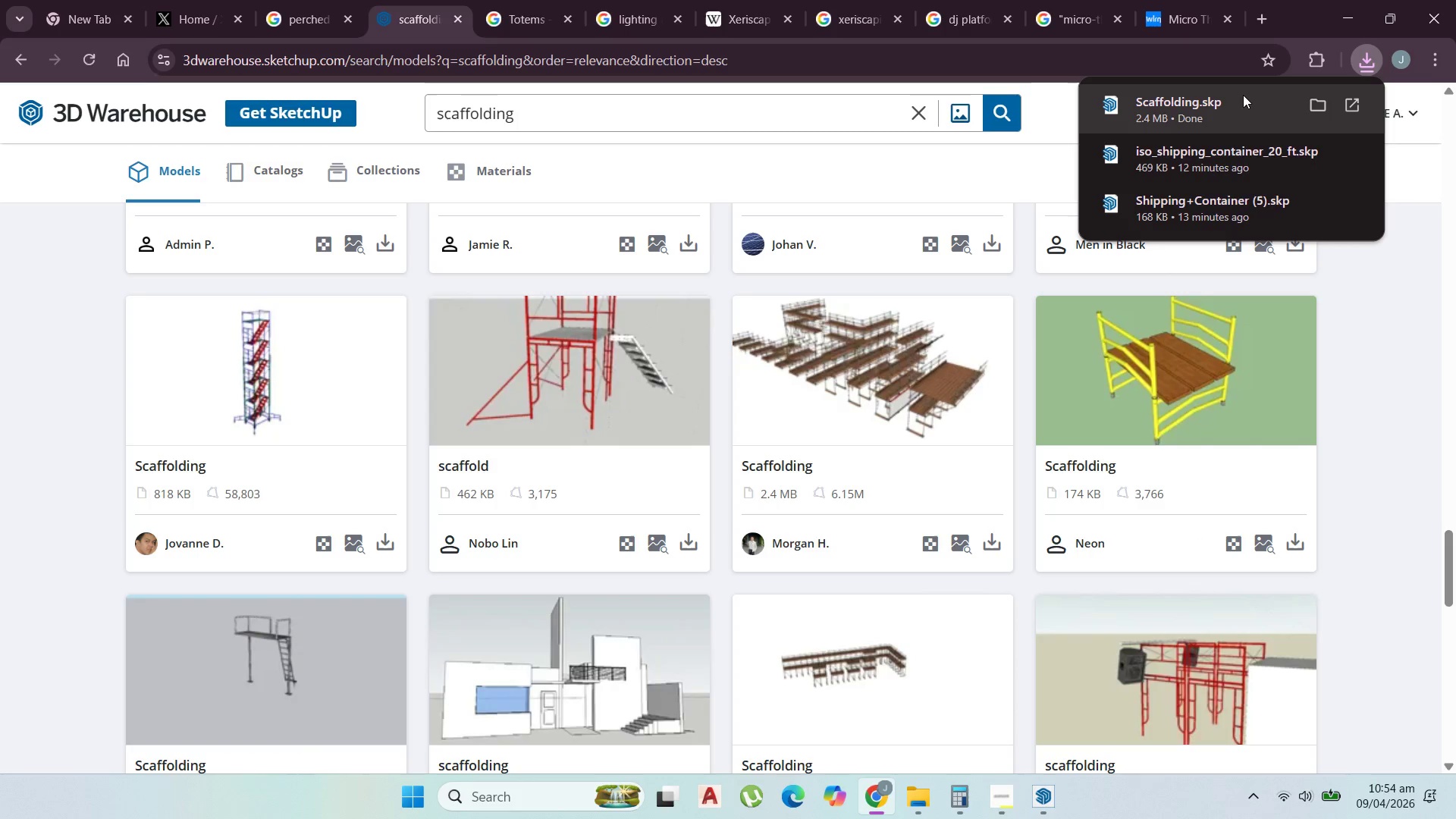 
left_click([1243, 95])
 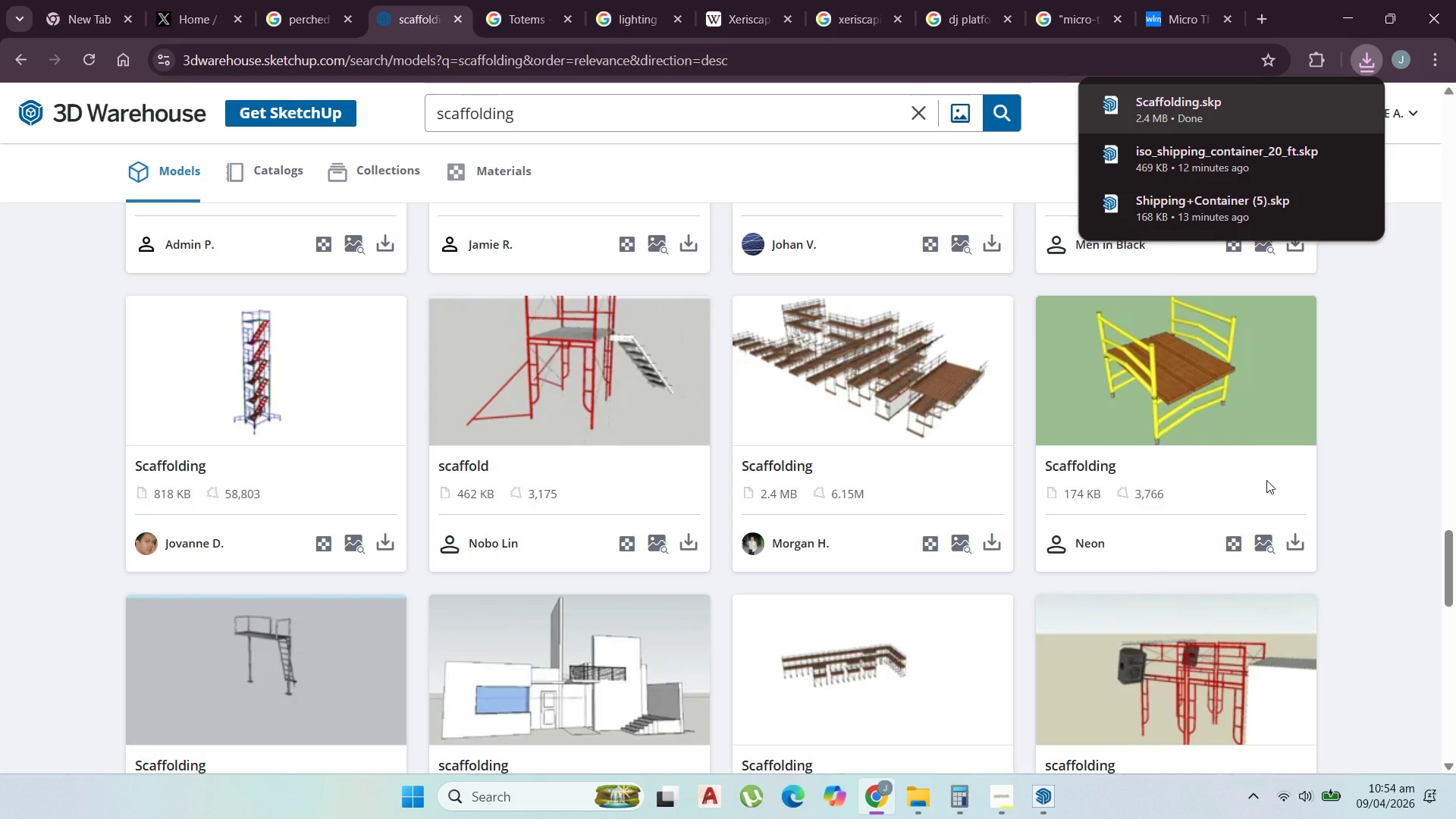 
wait(15.36)
 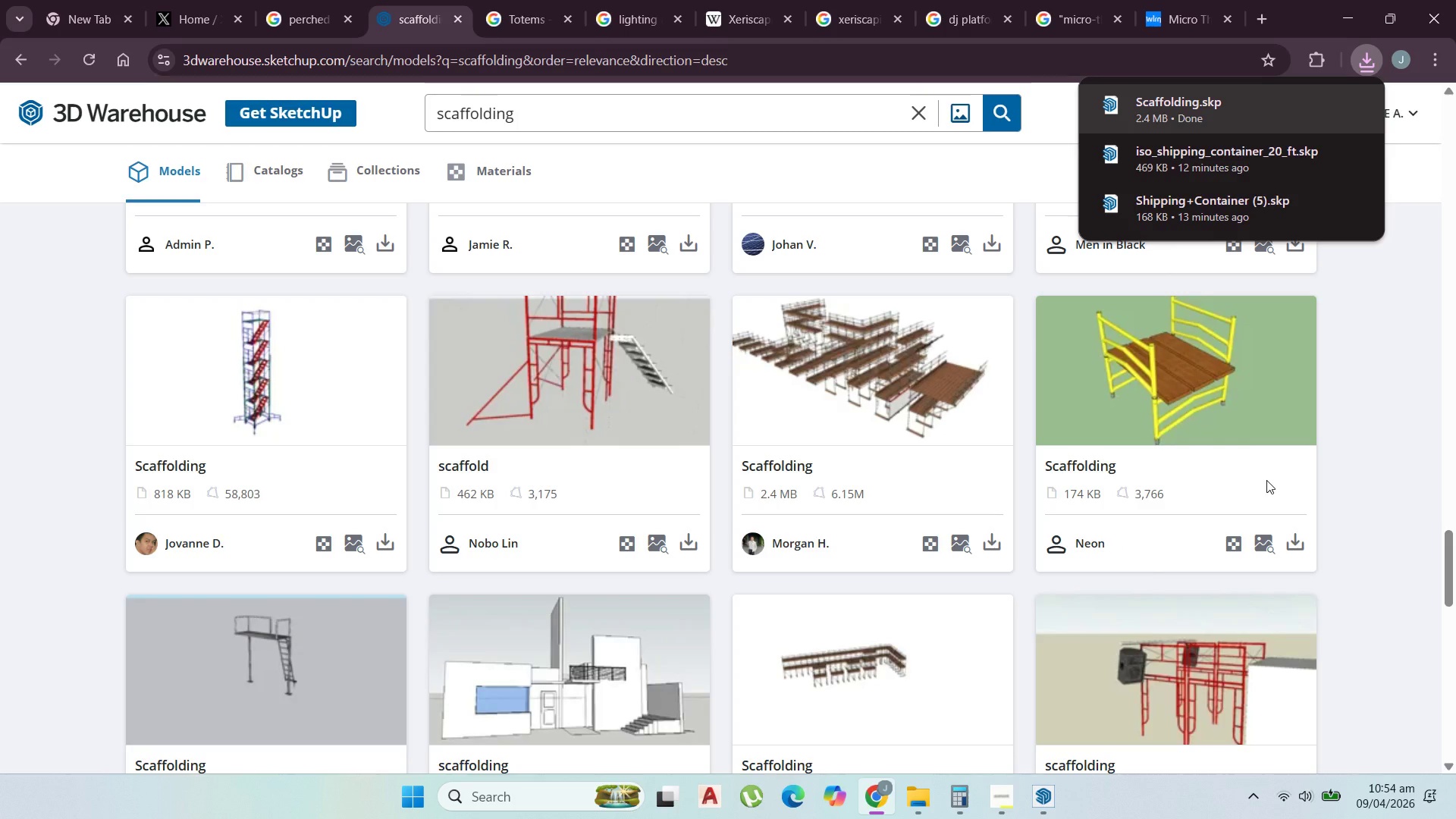 
mouse_move([1068, 770])
 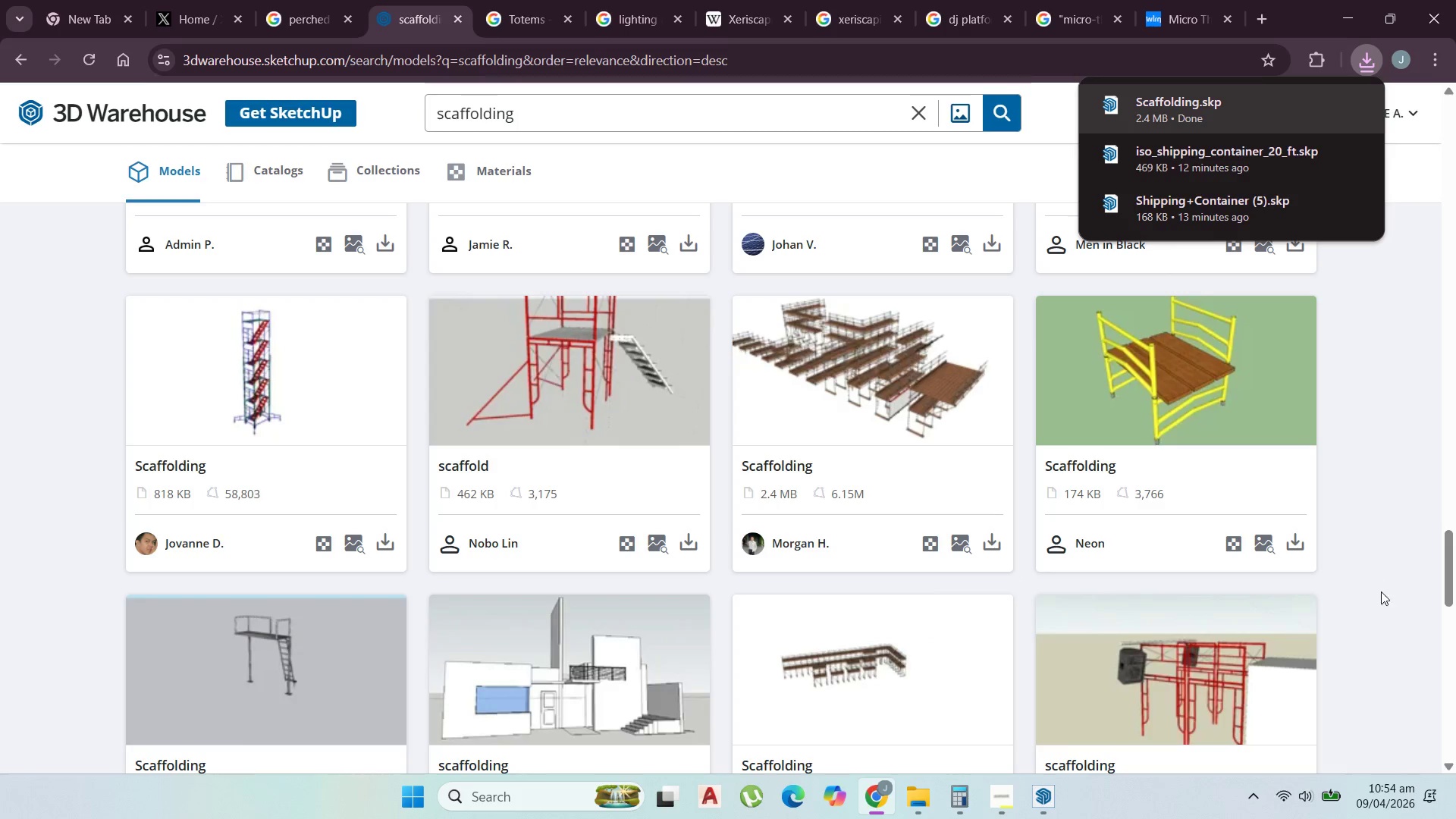 
scroll: coordinate [825, 597], scroll_direction: down, amount: 9.0
 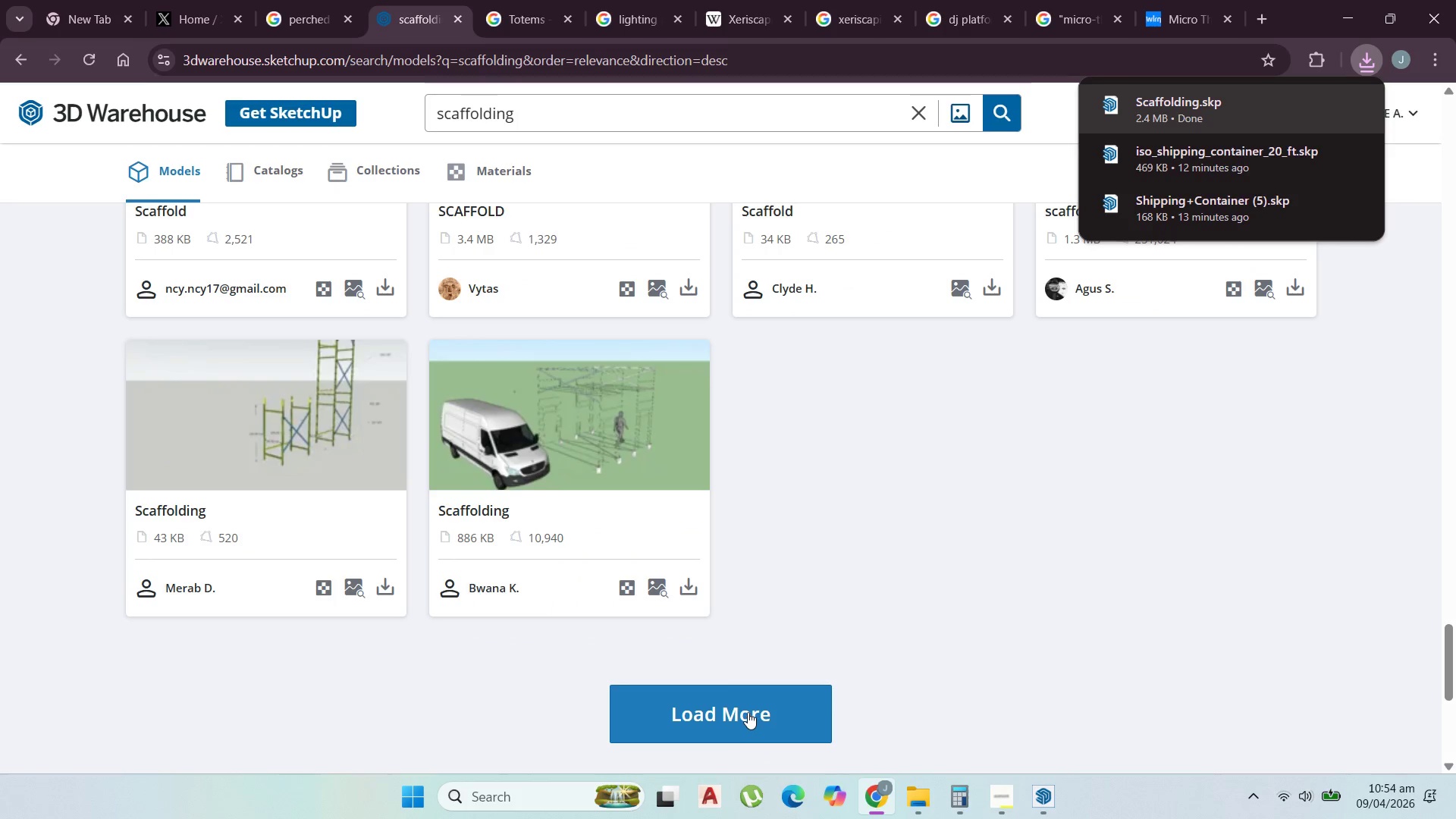 
left_click([751, 704])
 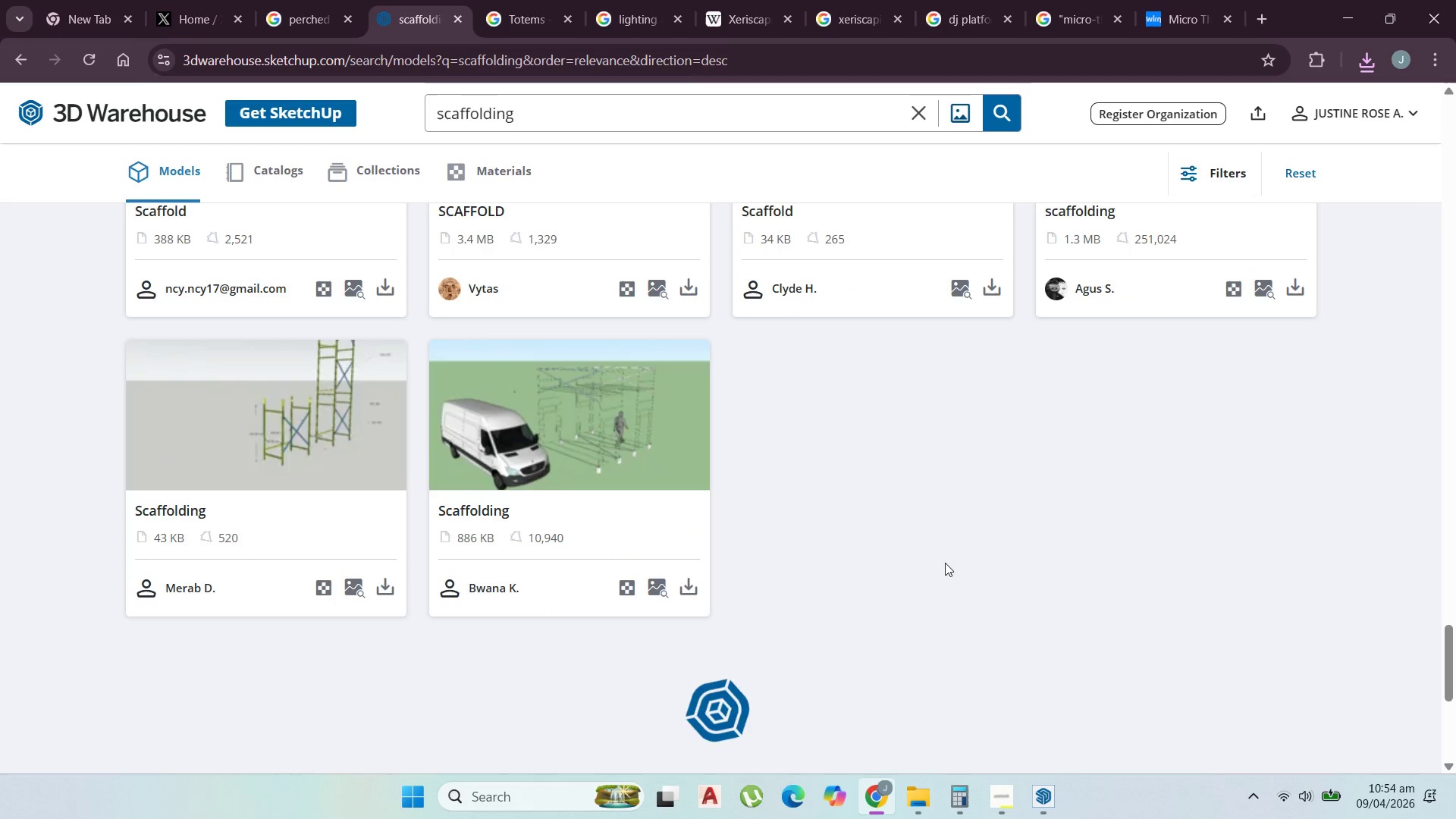 
mouse_move([979, 532])
 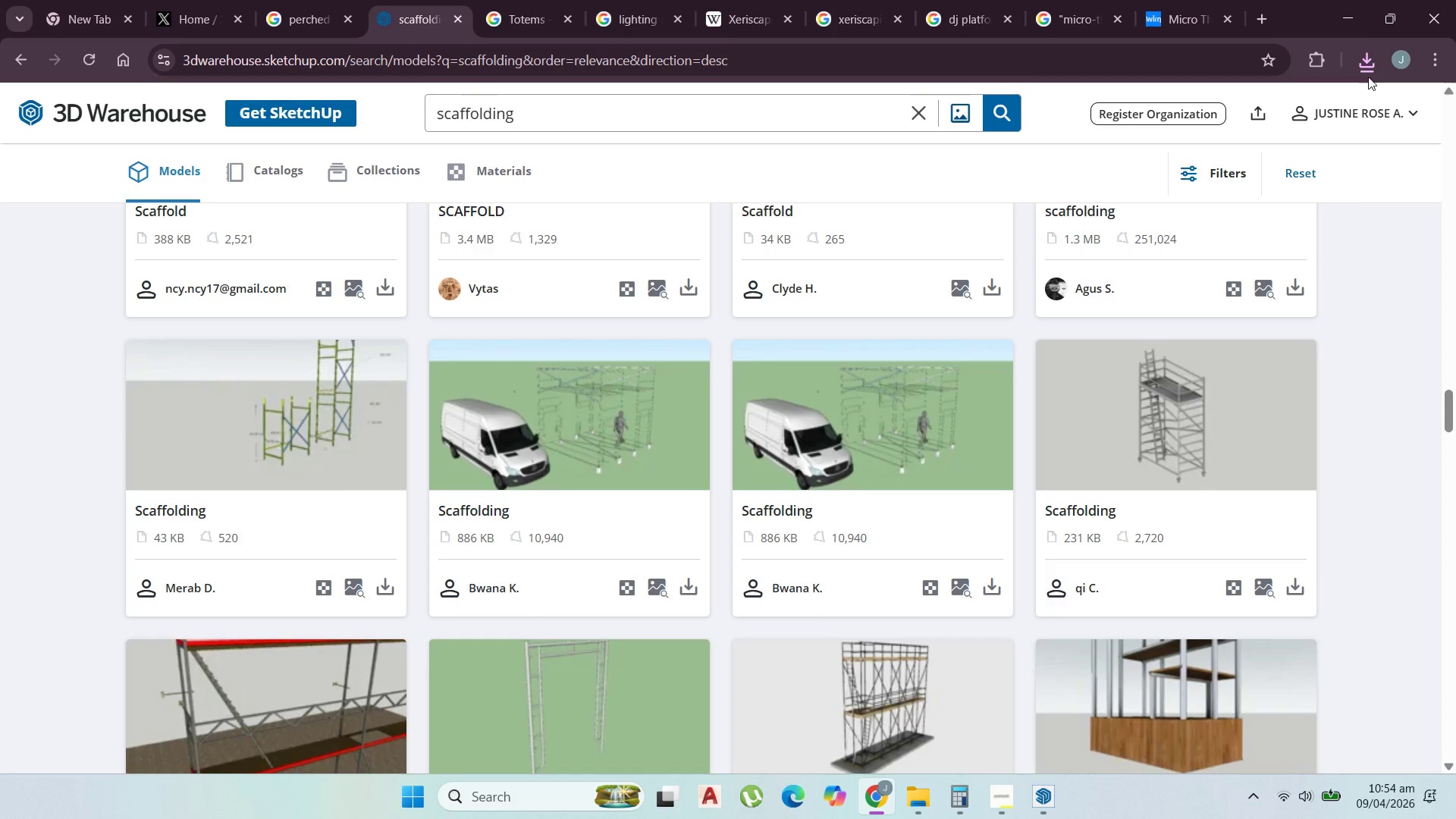 
left_click([1359, 62])
 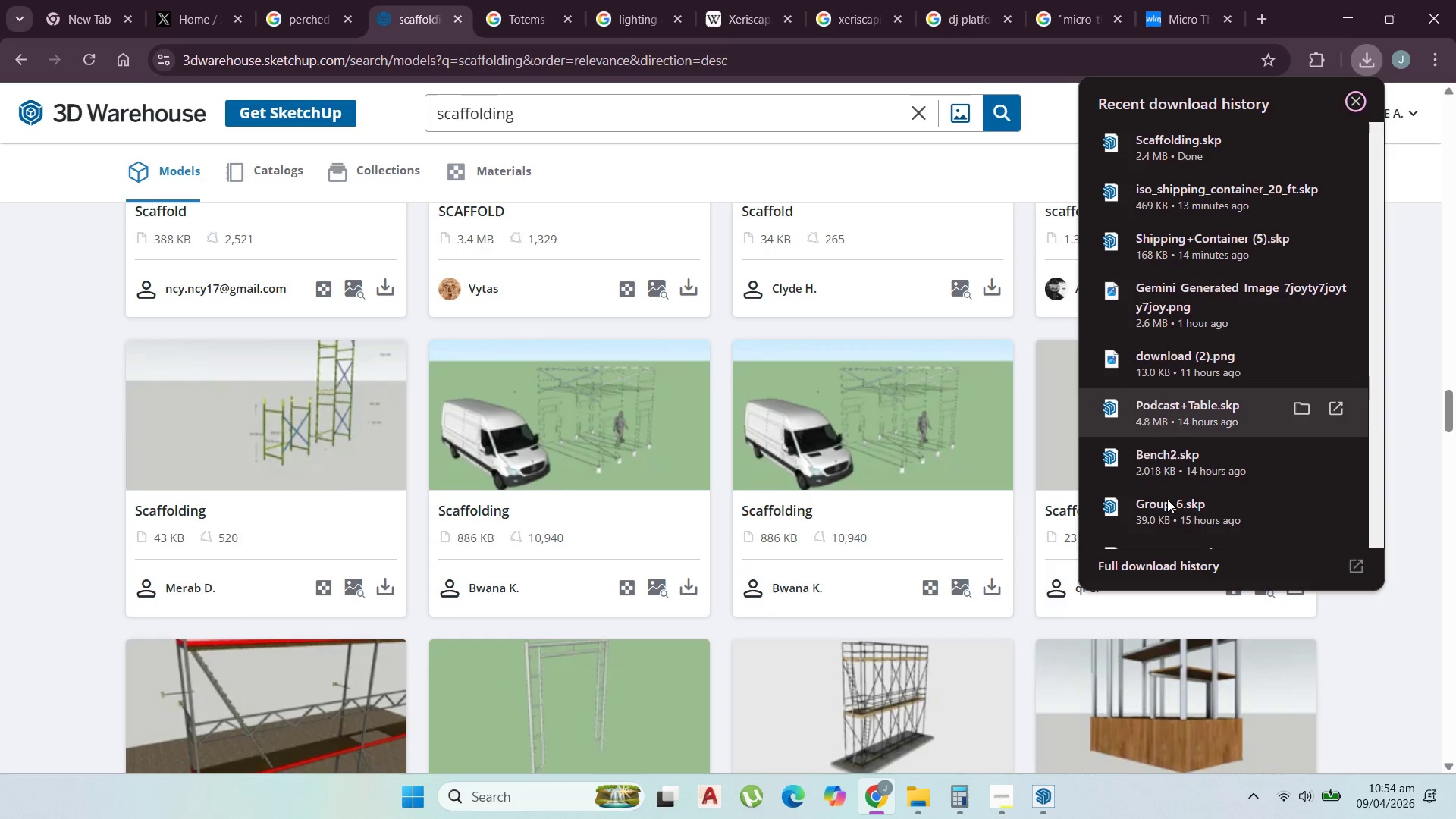 
mouse_move([1048, 803])
 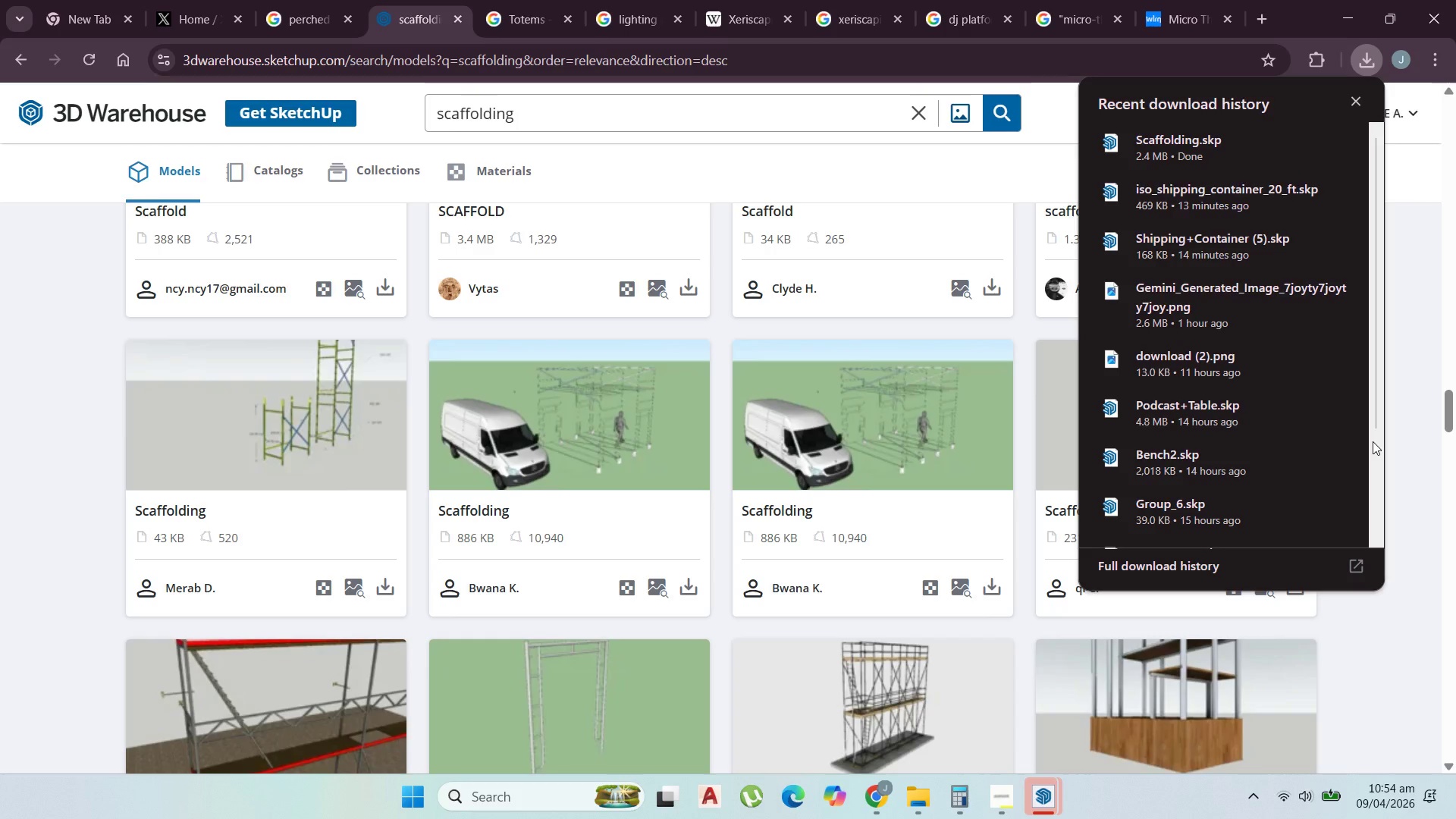 
wait(20.23)
 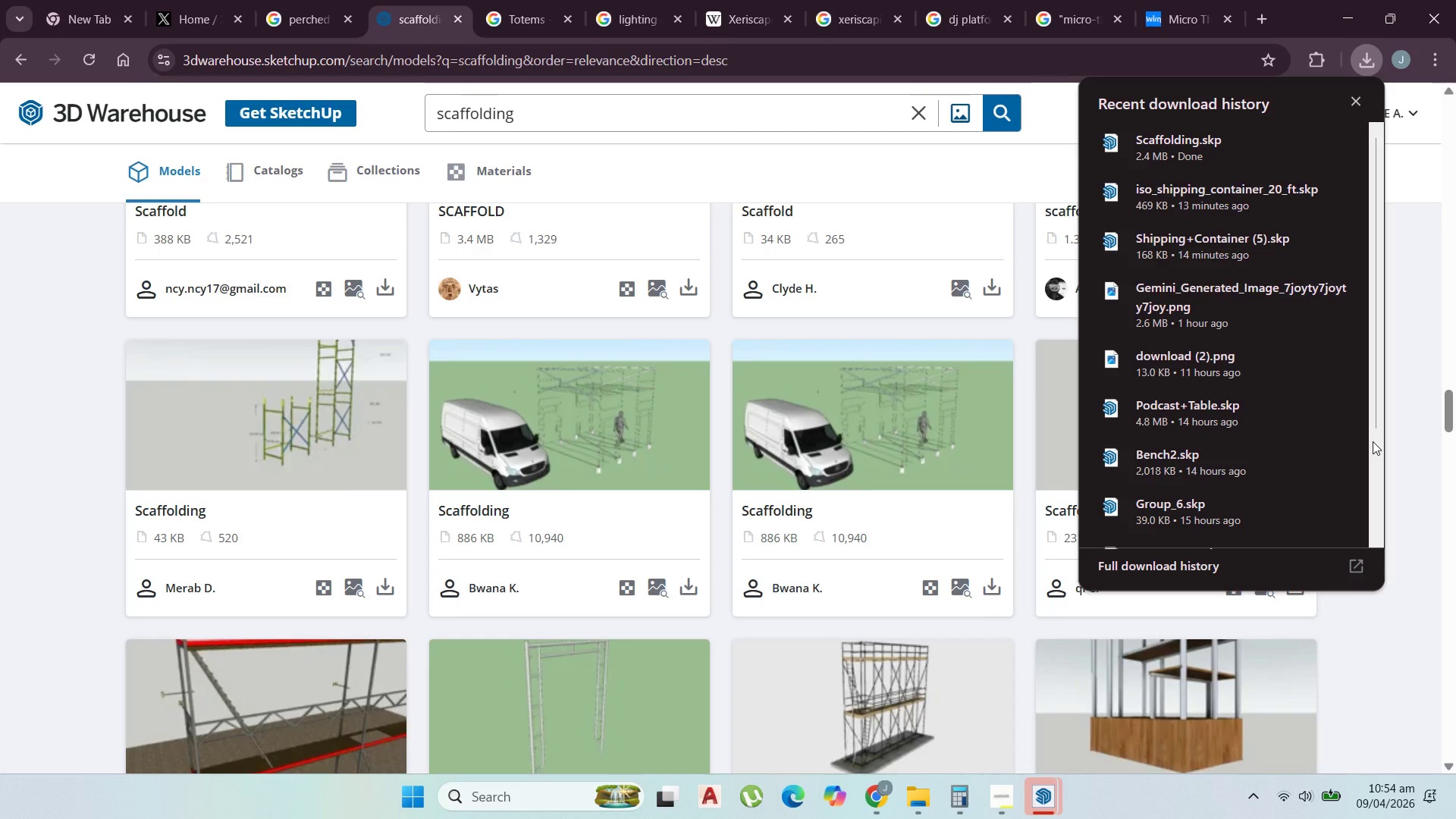 
left_click([1143, 695])
 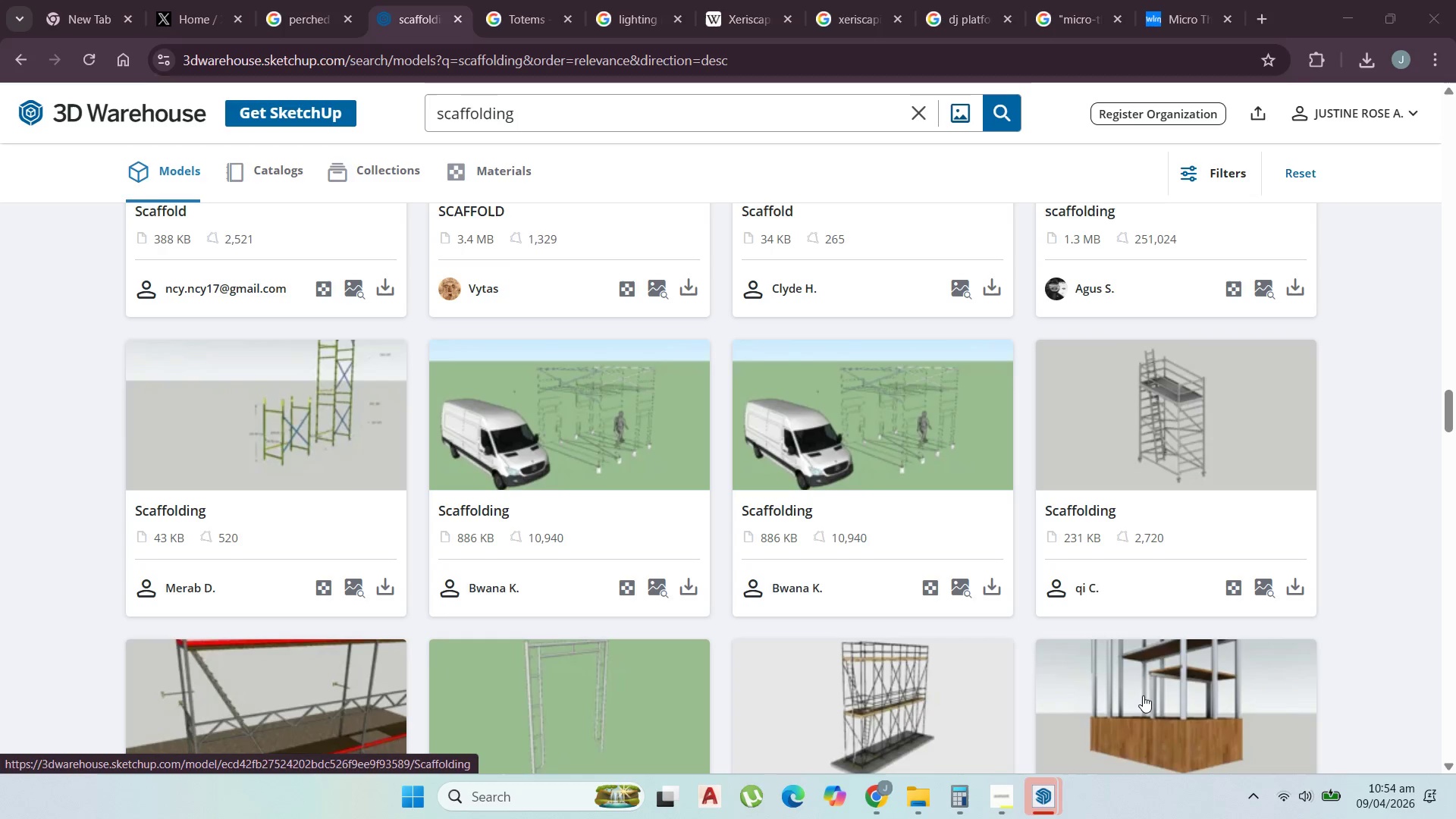 
wait(9.92)
 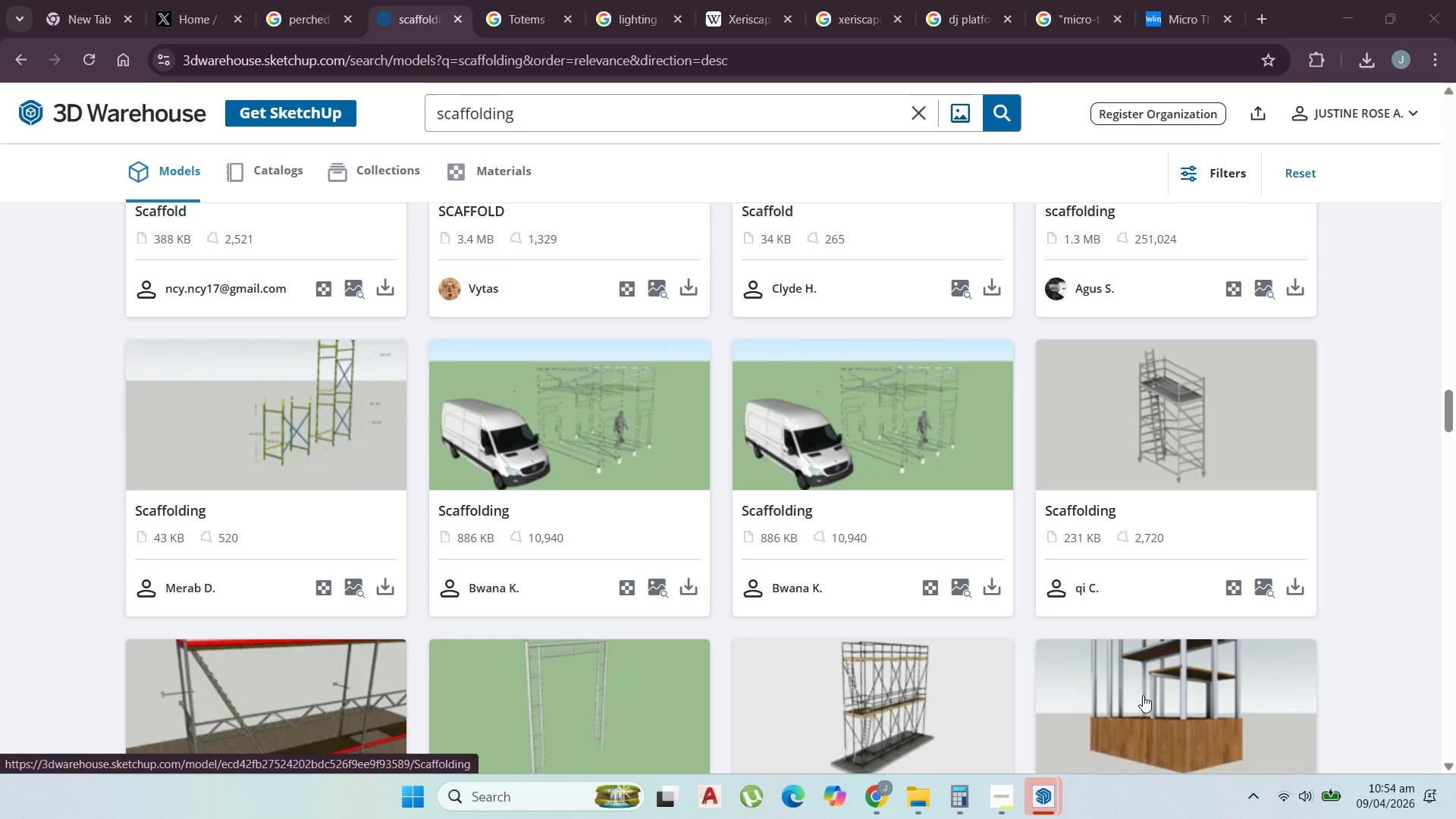 
scroll: coordinate [556, 466], scroll_direction: up, amount: 11.0
 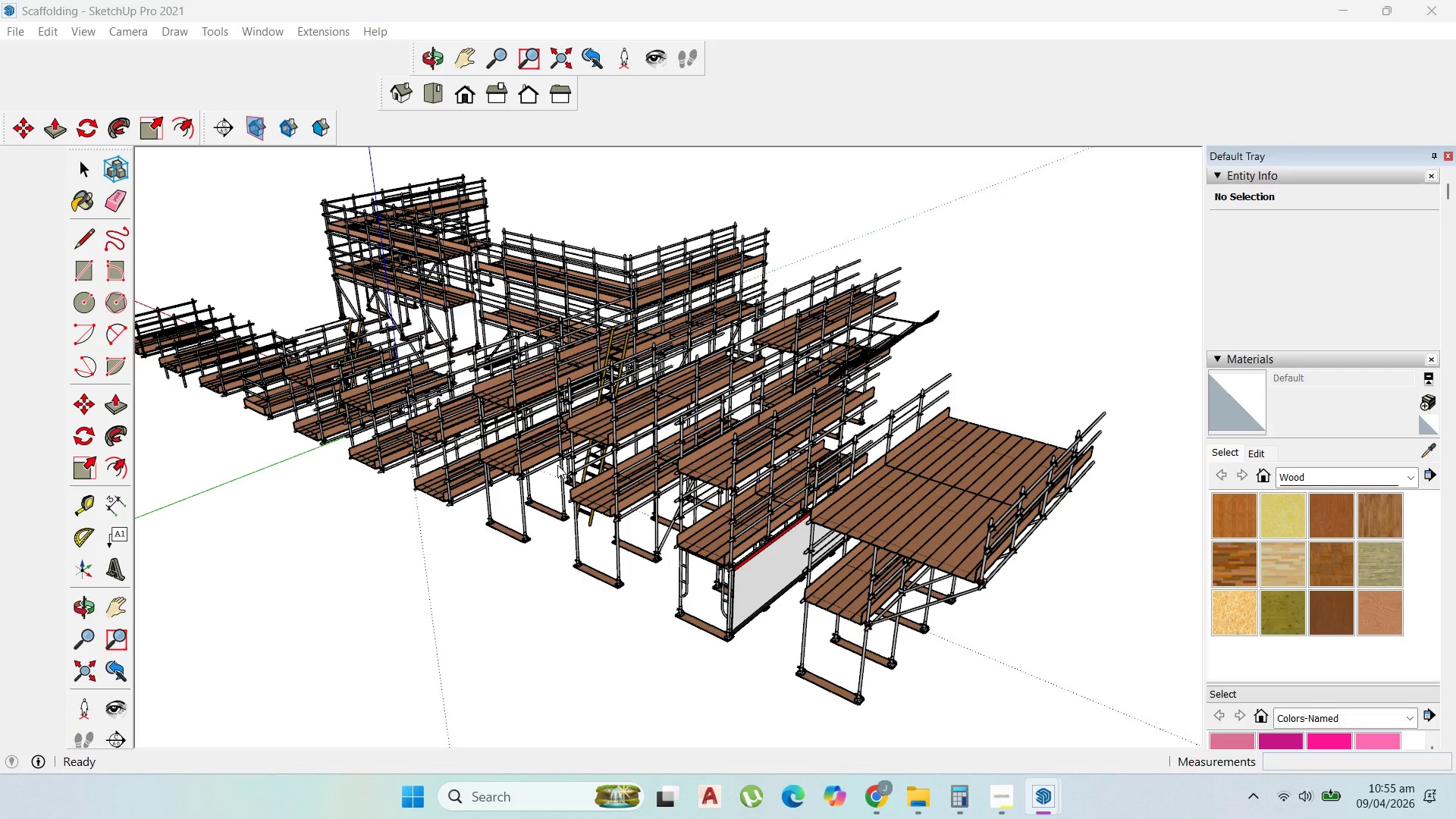 
scroll: coordinate [598, 469], scroll_direction: down, amount: 2.0
 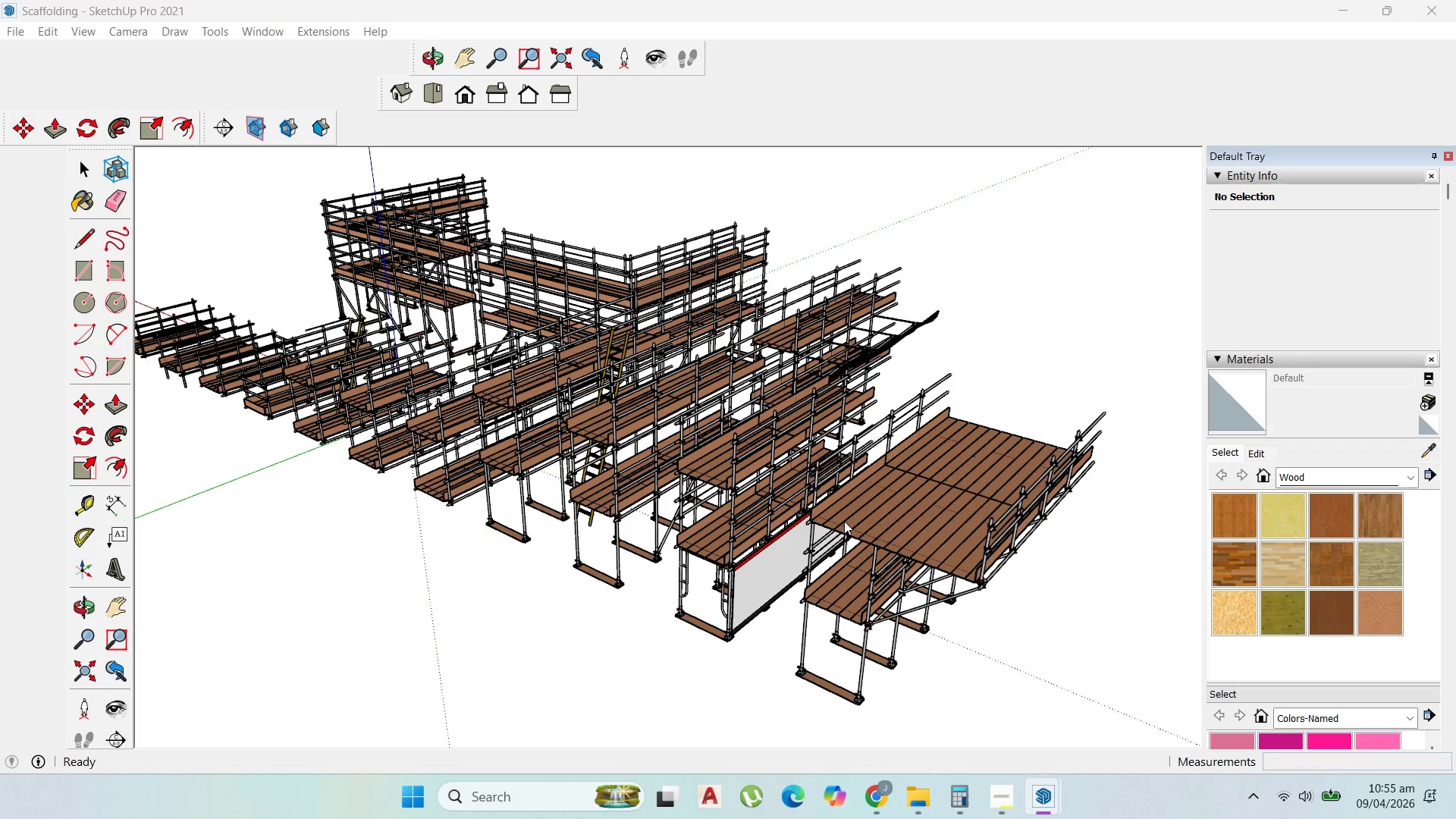 
left_click([845, 522])
 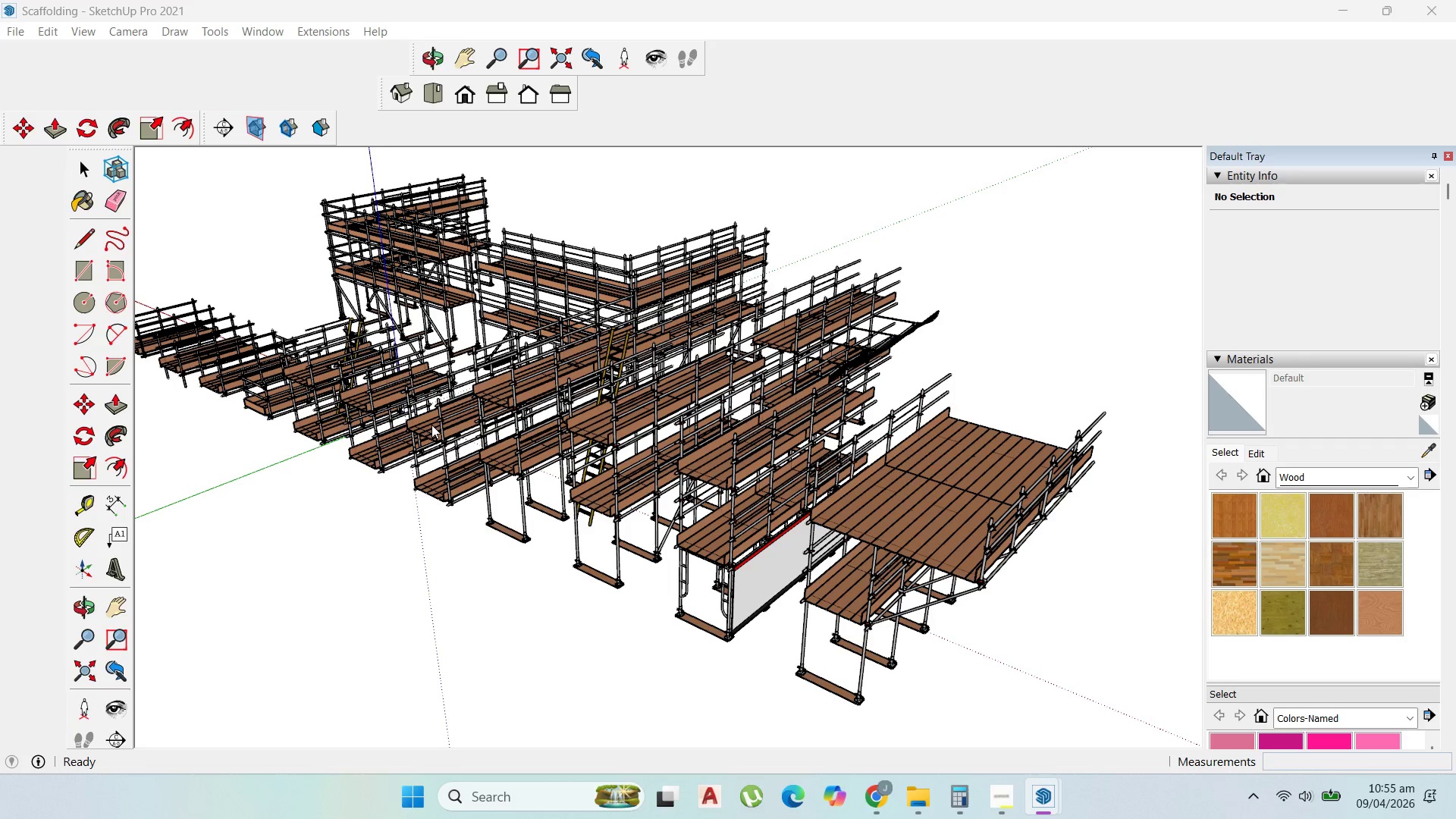 
scroll: coordinate [315, 414], scroll_direction: up, amount: 3.0
 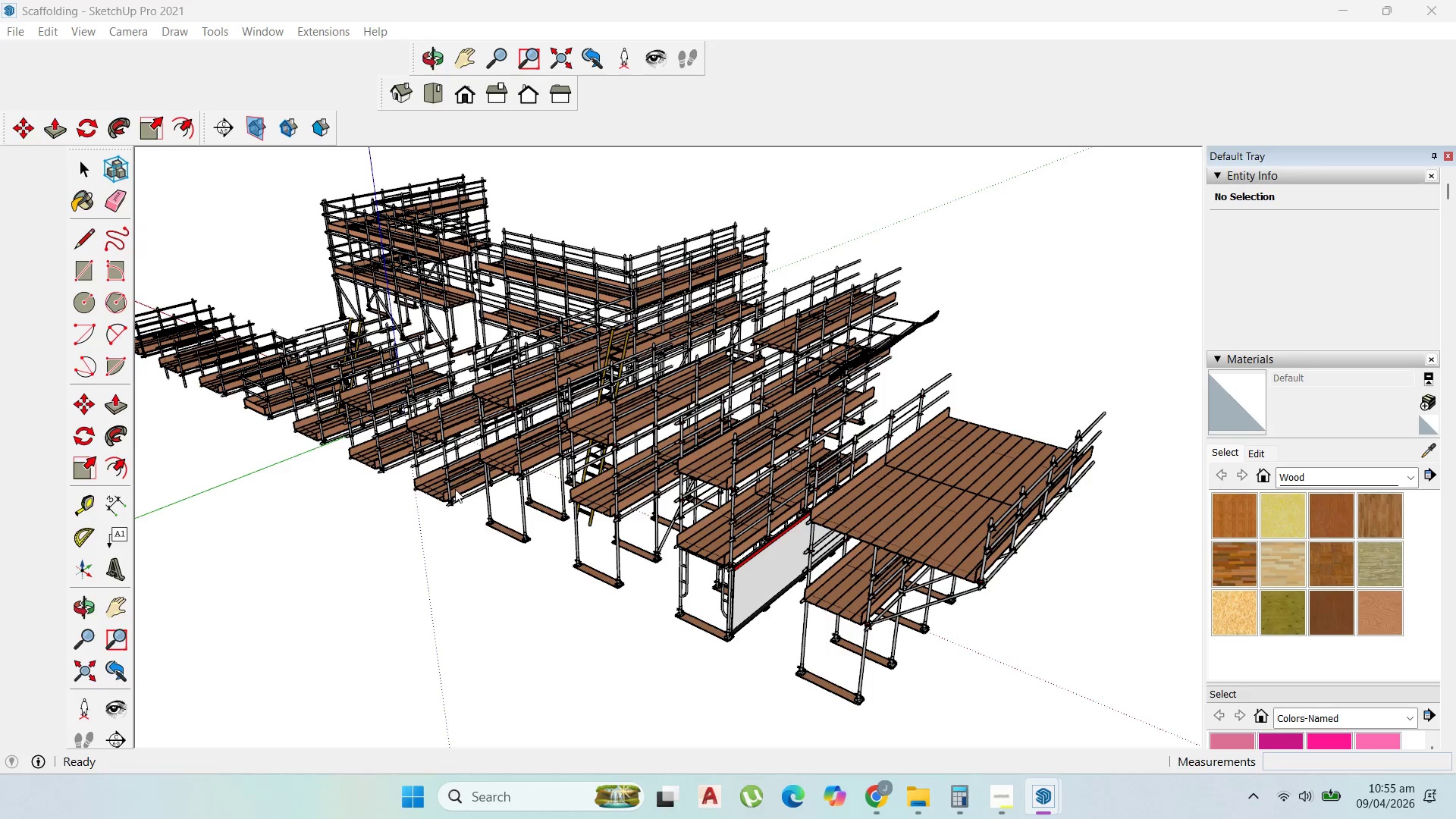 
wait(10.91)
 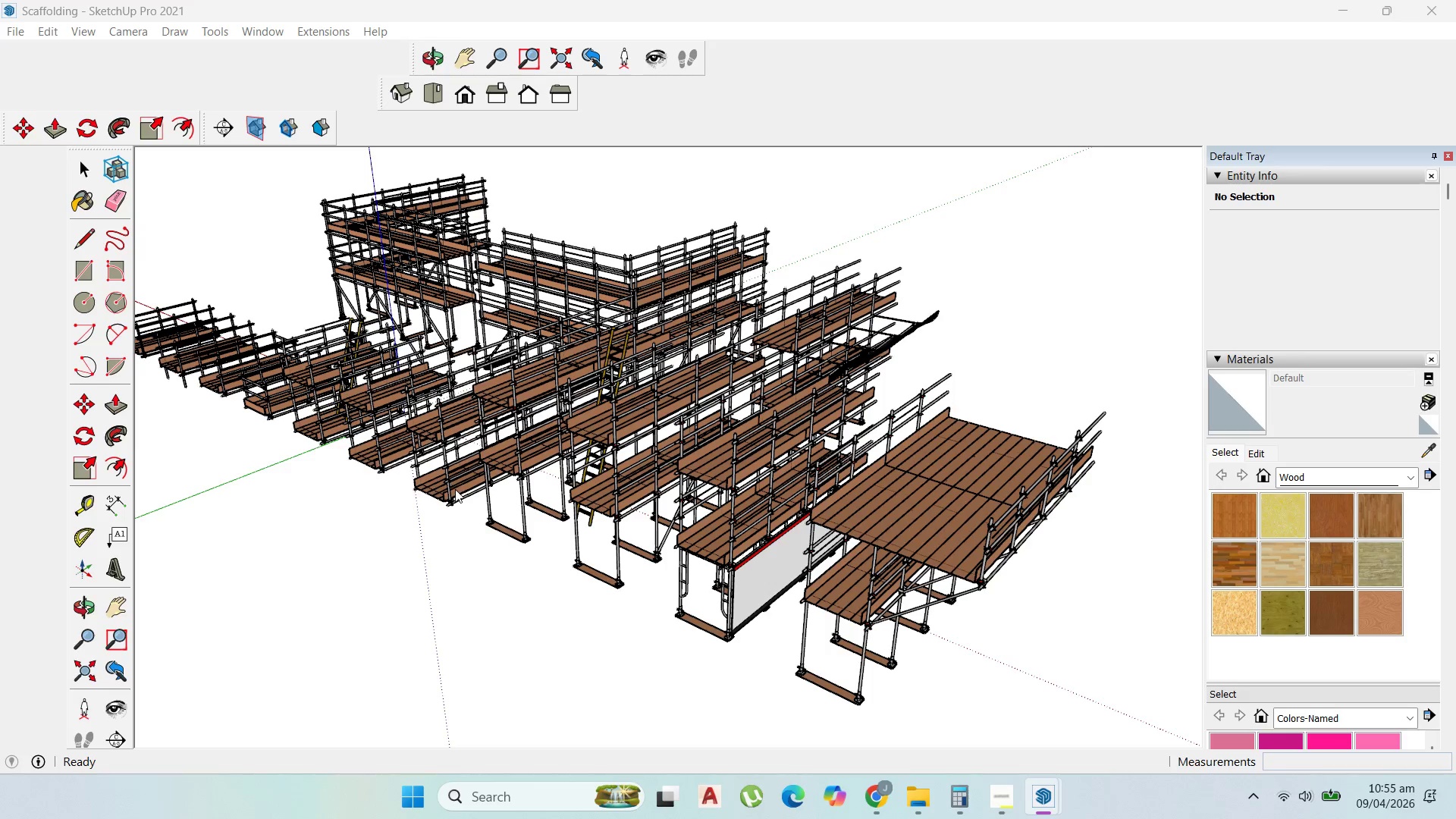 
left_click([908, 494])
 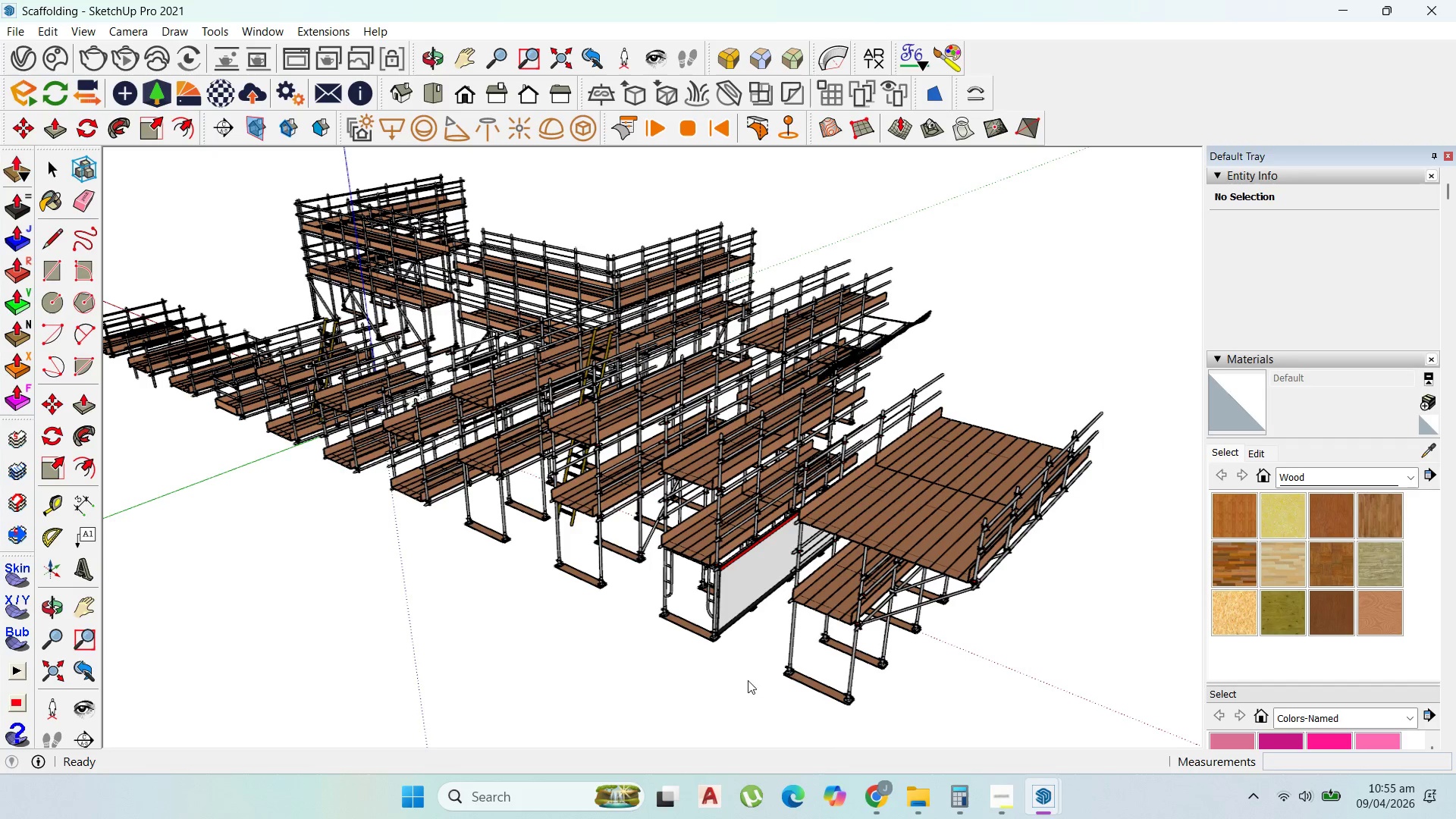 
left_click([995, 808])